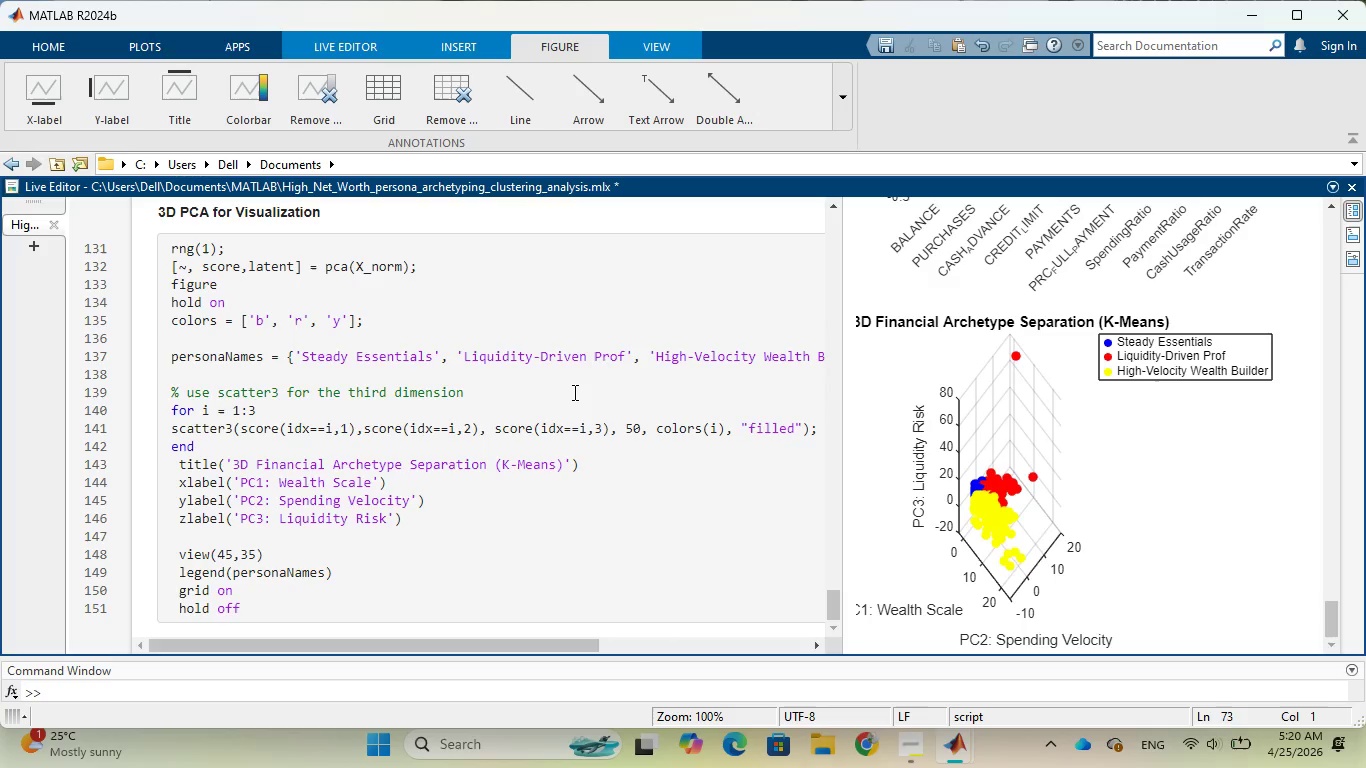 
wait(160.57)
 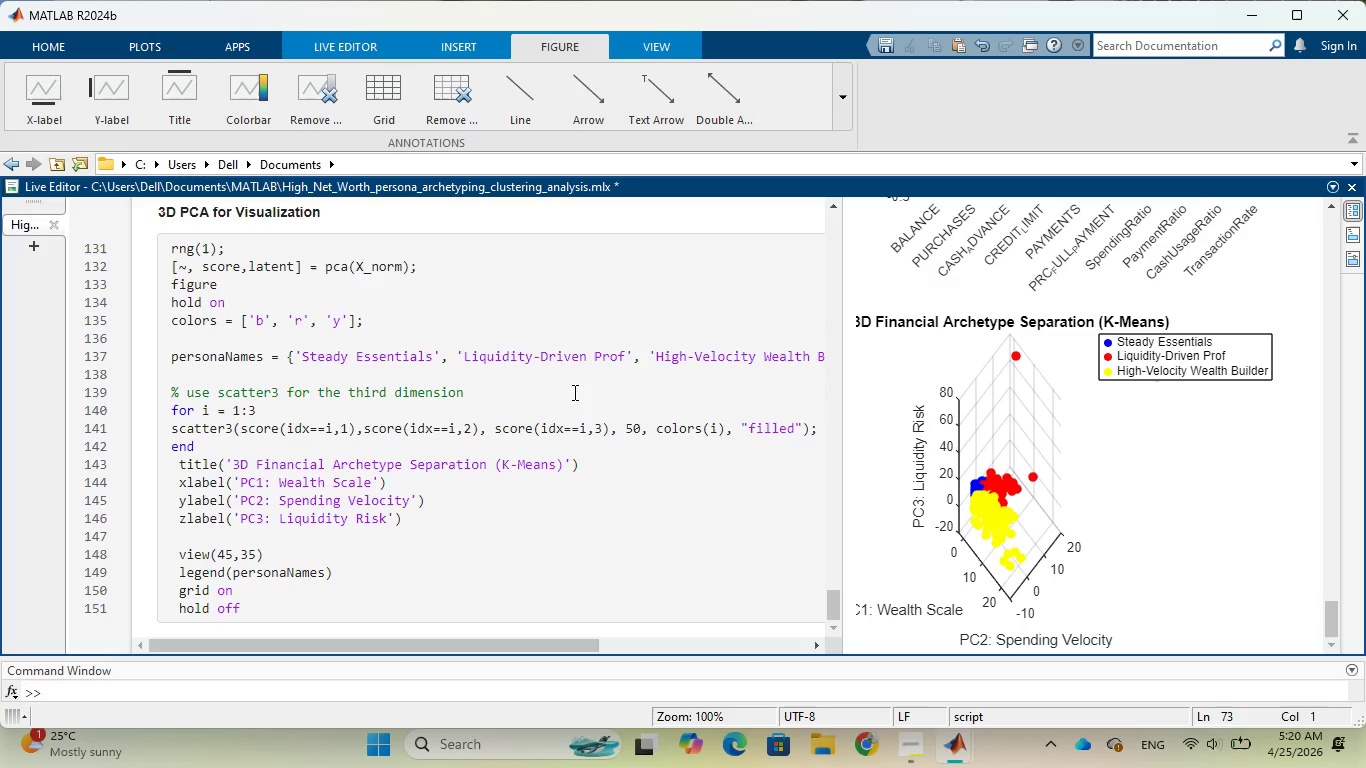 
scroll: coordinate [690, 462], scroll_direction: down, amount: 3.0
 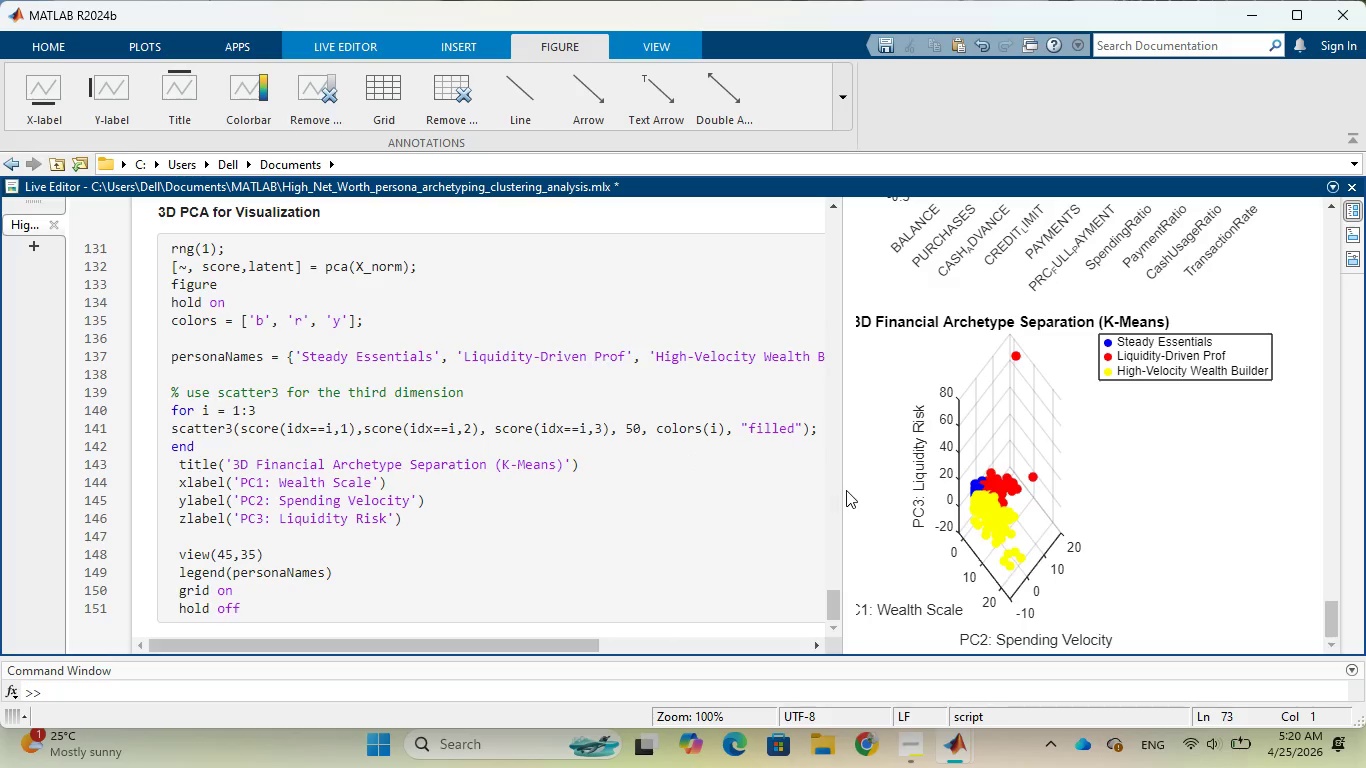 
left_click_drag(start_coordinate=[843, 491], to_coordinate=[673, 473])
 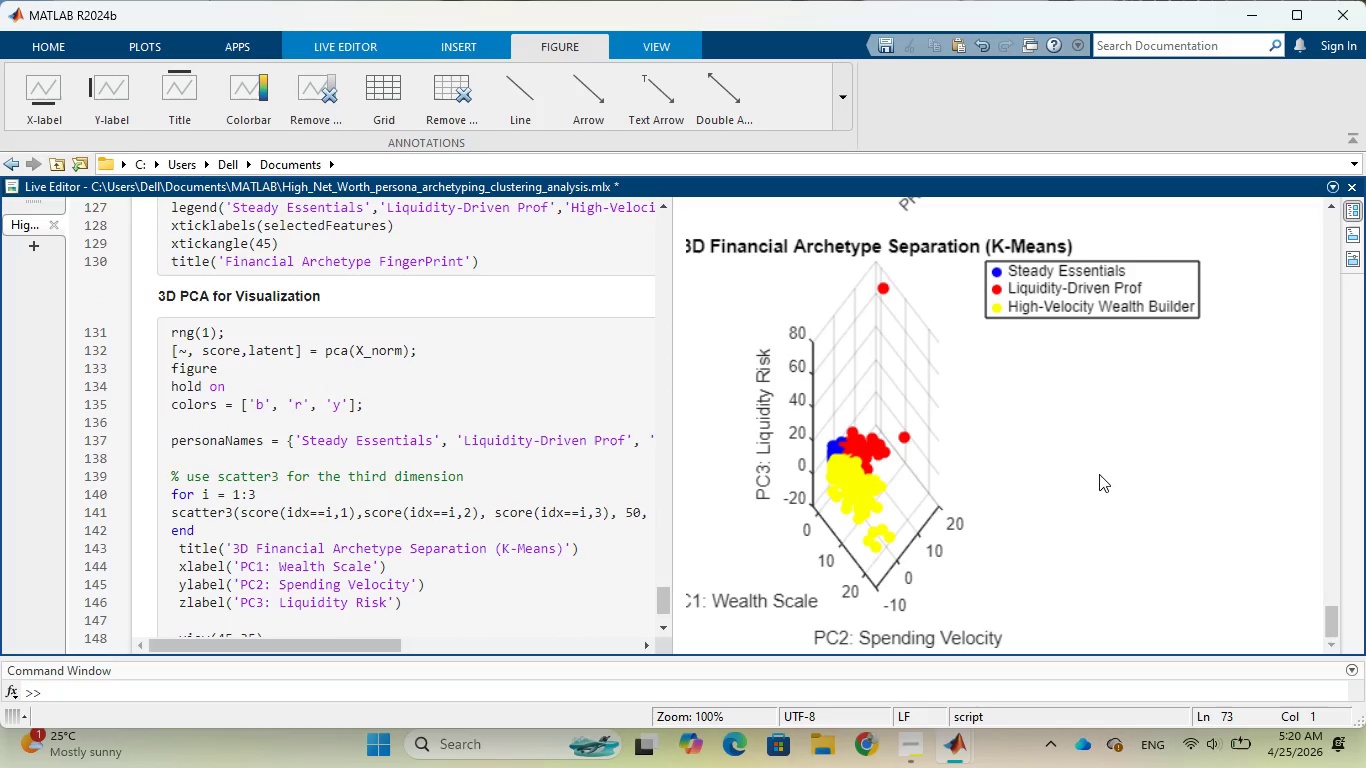 
scroll: coordinate [1099, 474], scroll_direction: down, amount: 1.0
 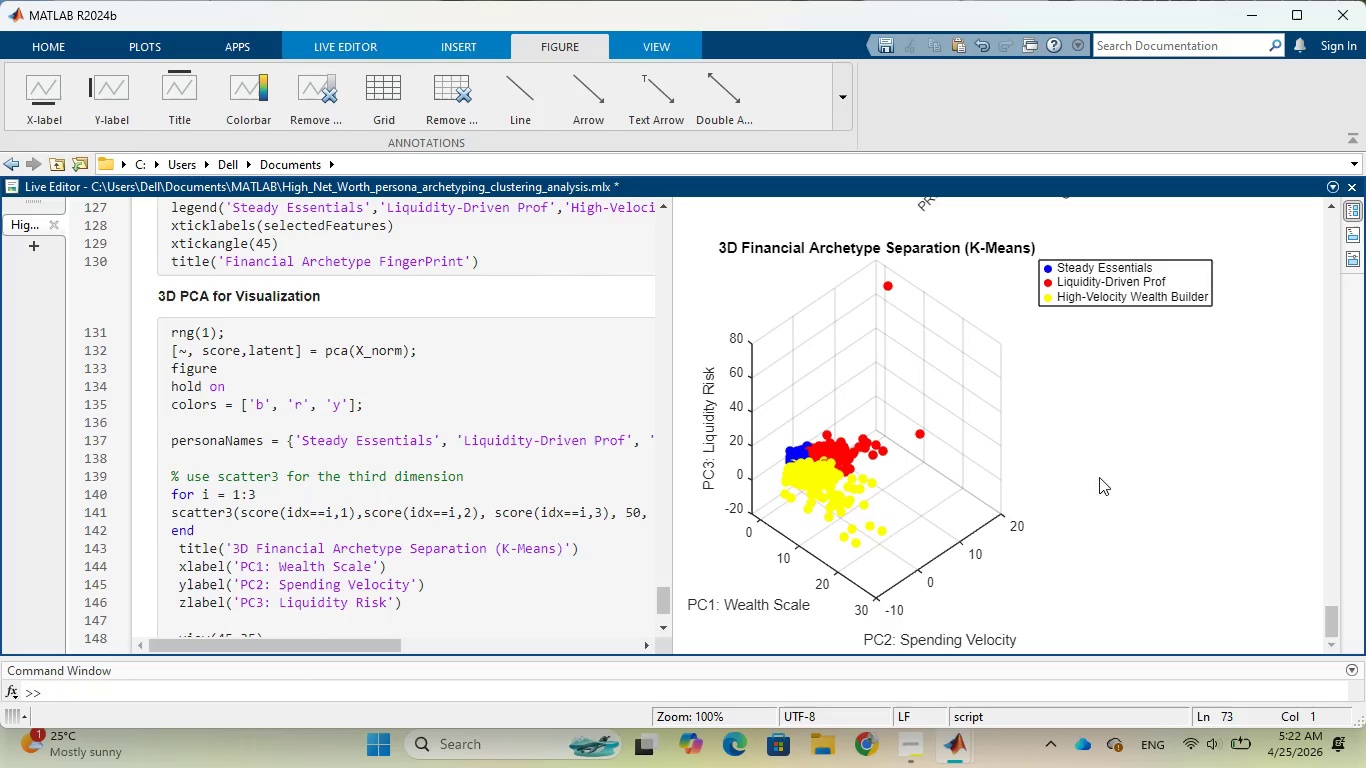 
wait(78.8)
 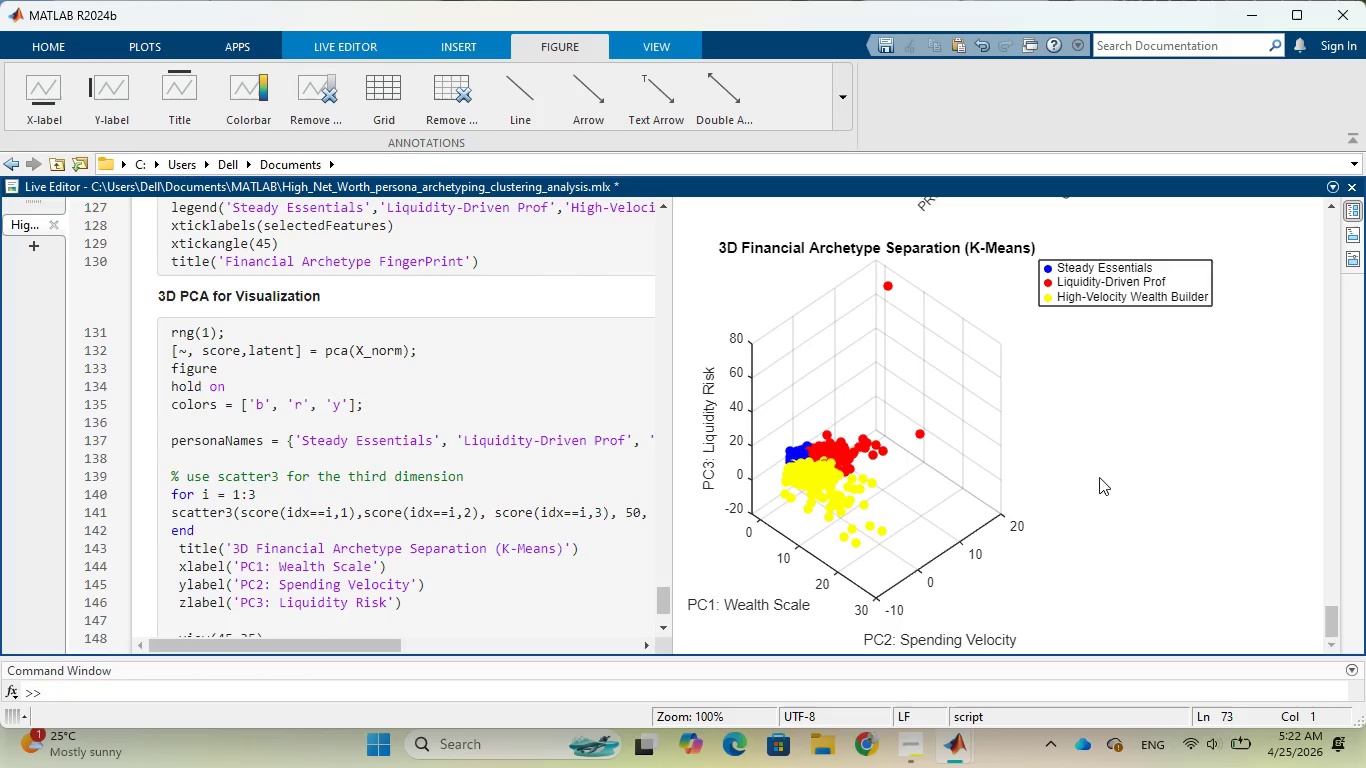 
scroll: coordinate [506, 382], scroll_direction: up, amount: 68.0
 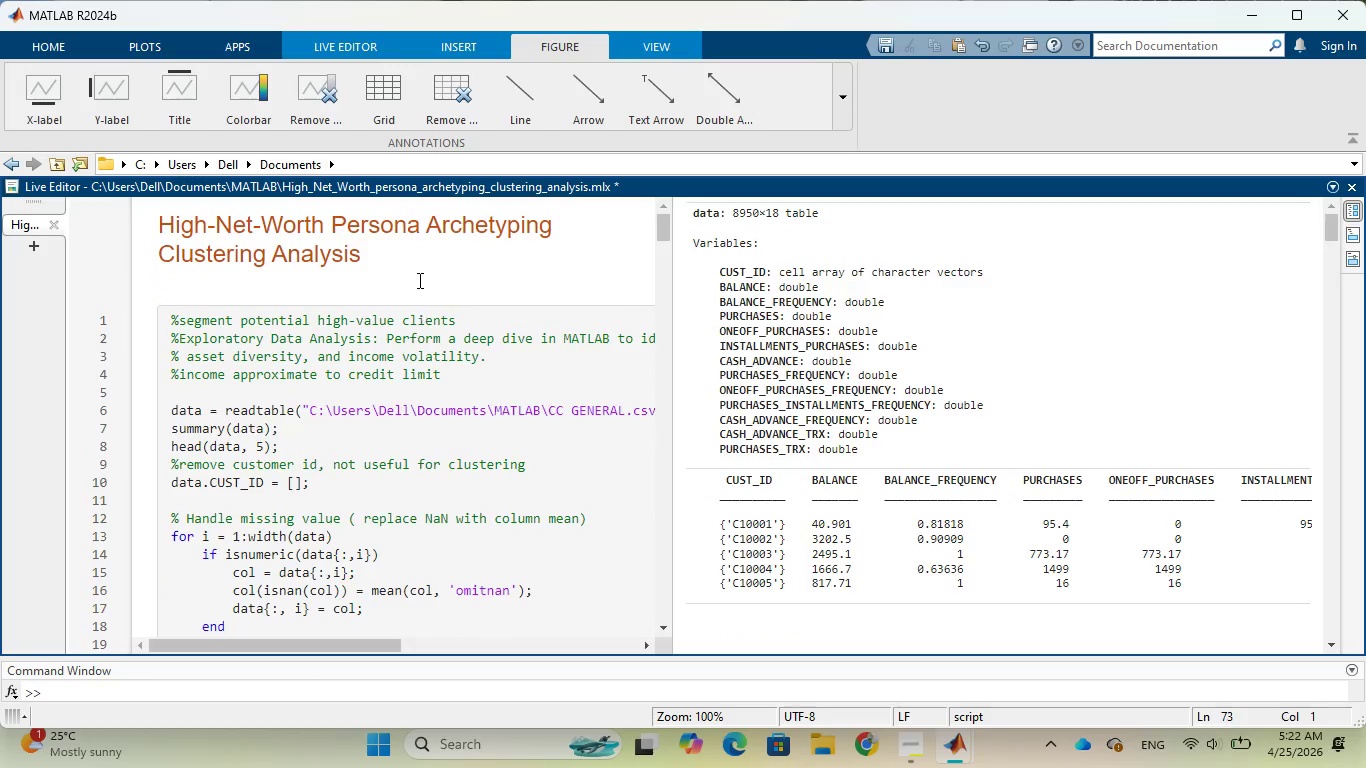 
left_click([418, 276])
 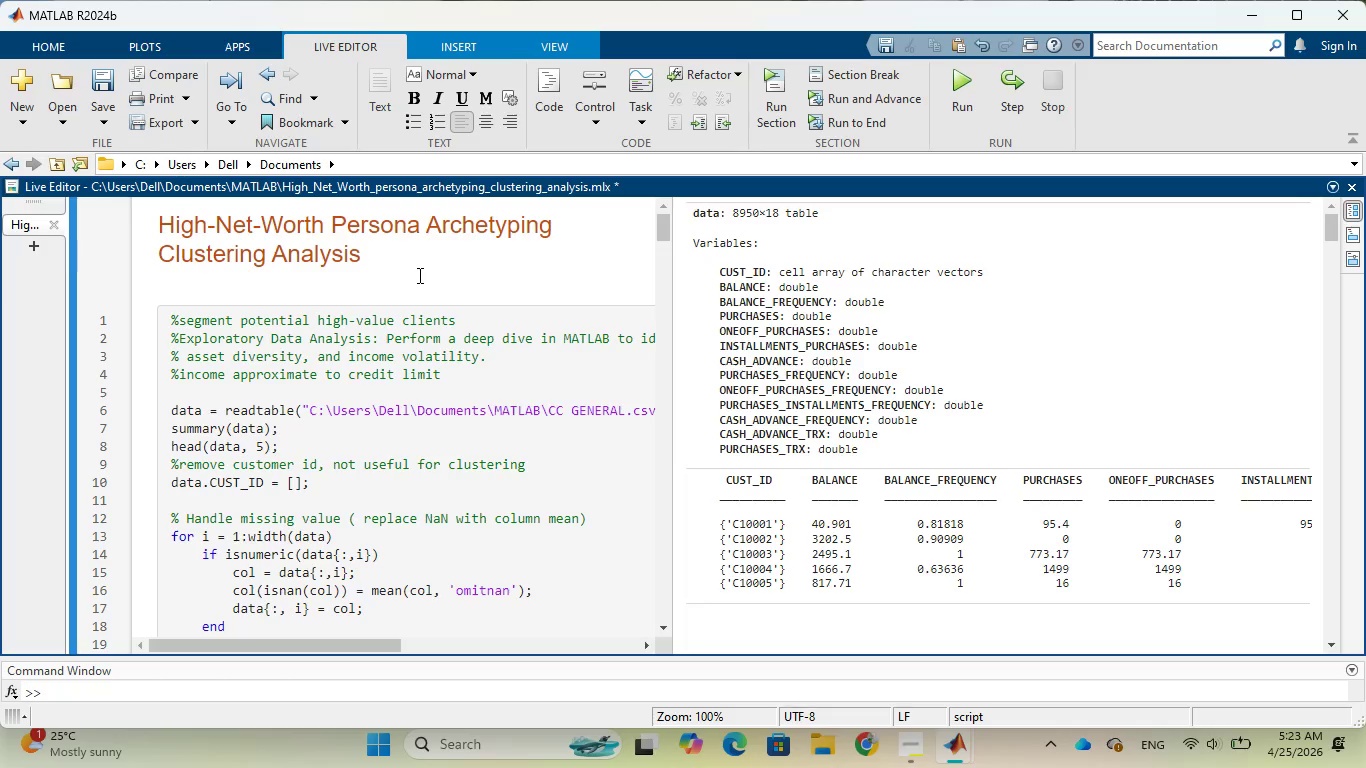 
wait(49.05)
 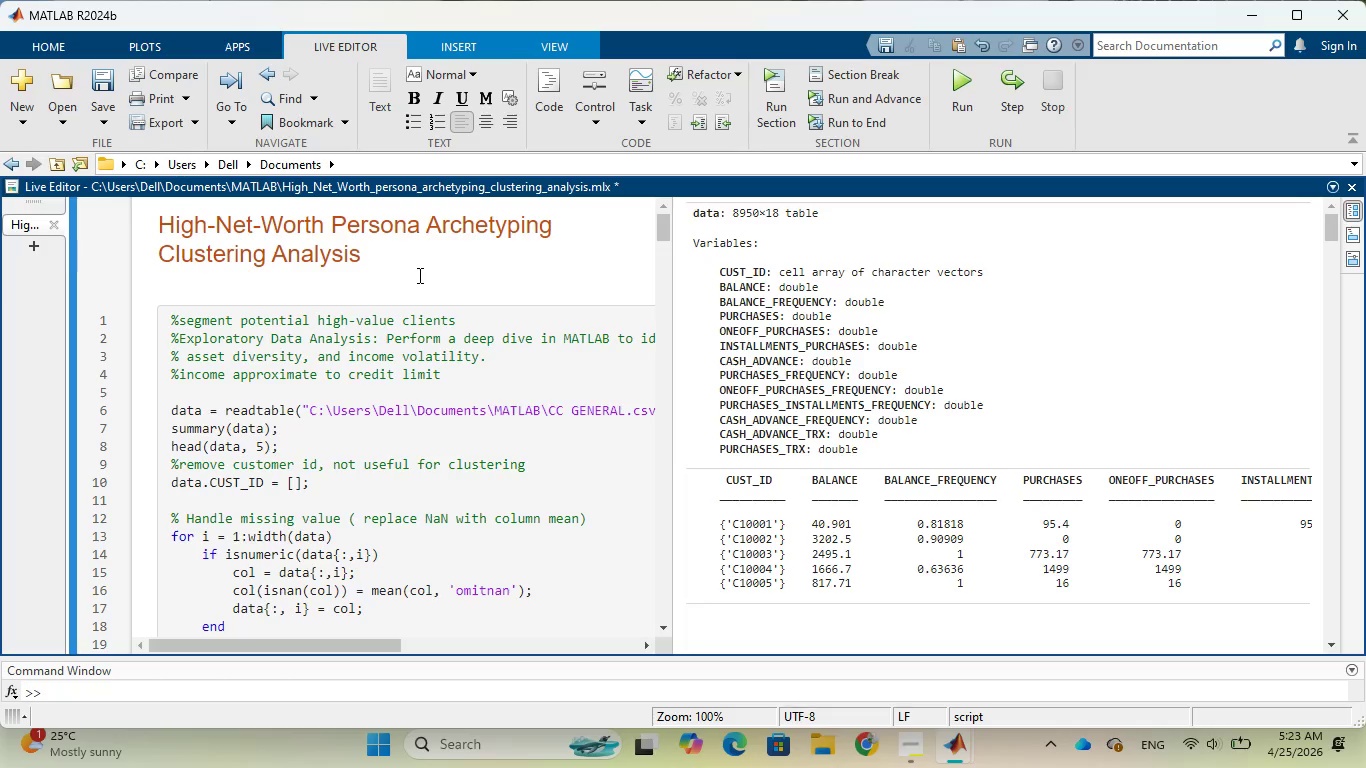 
type(For this project)
key(Backspace)
key(Backspace)
type(t hedatat ued )
 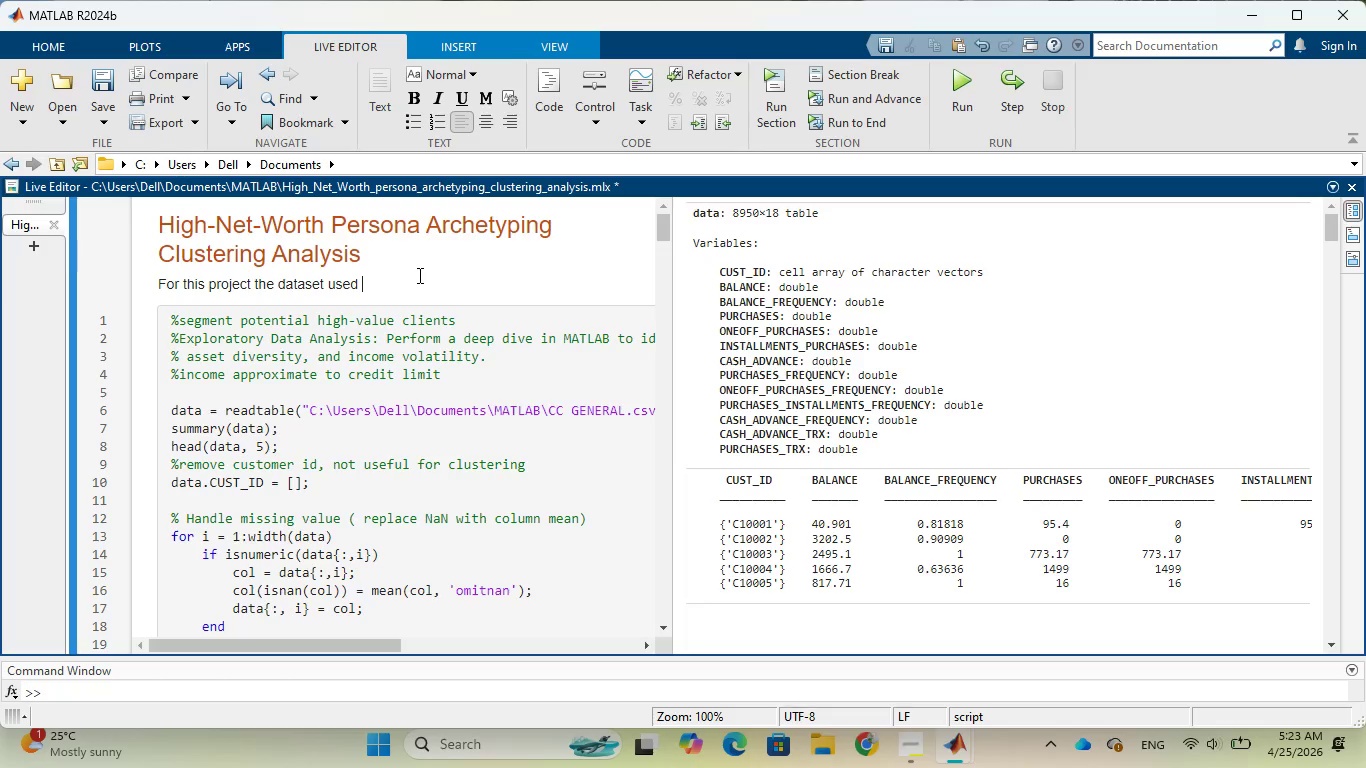 
wait(5.42)
 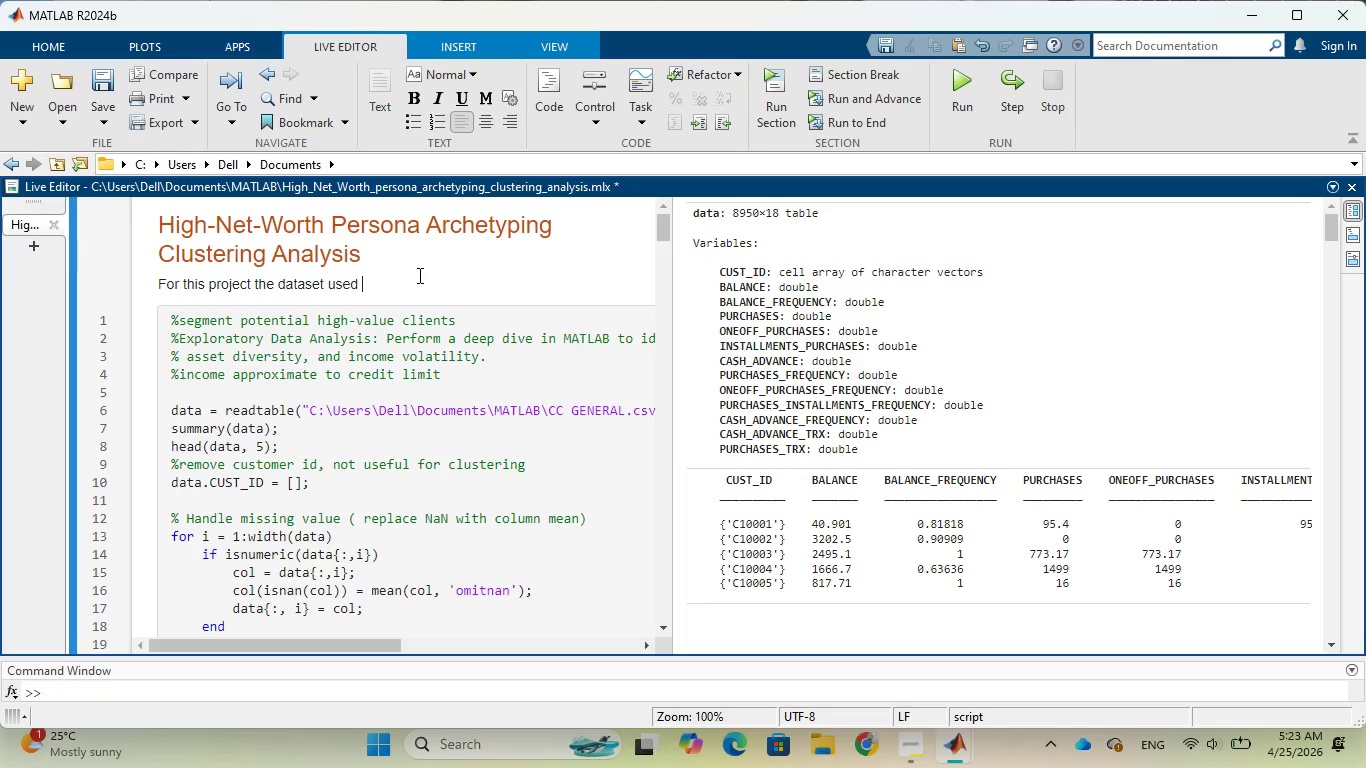 
type(do not explicitly )
 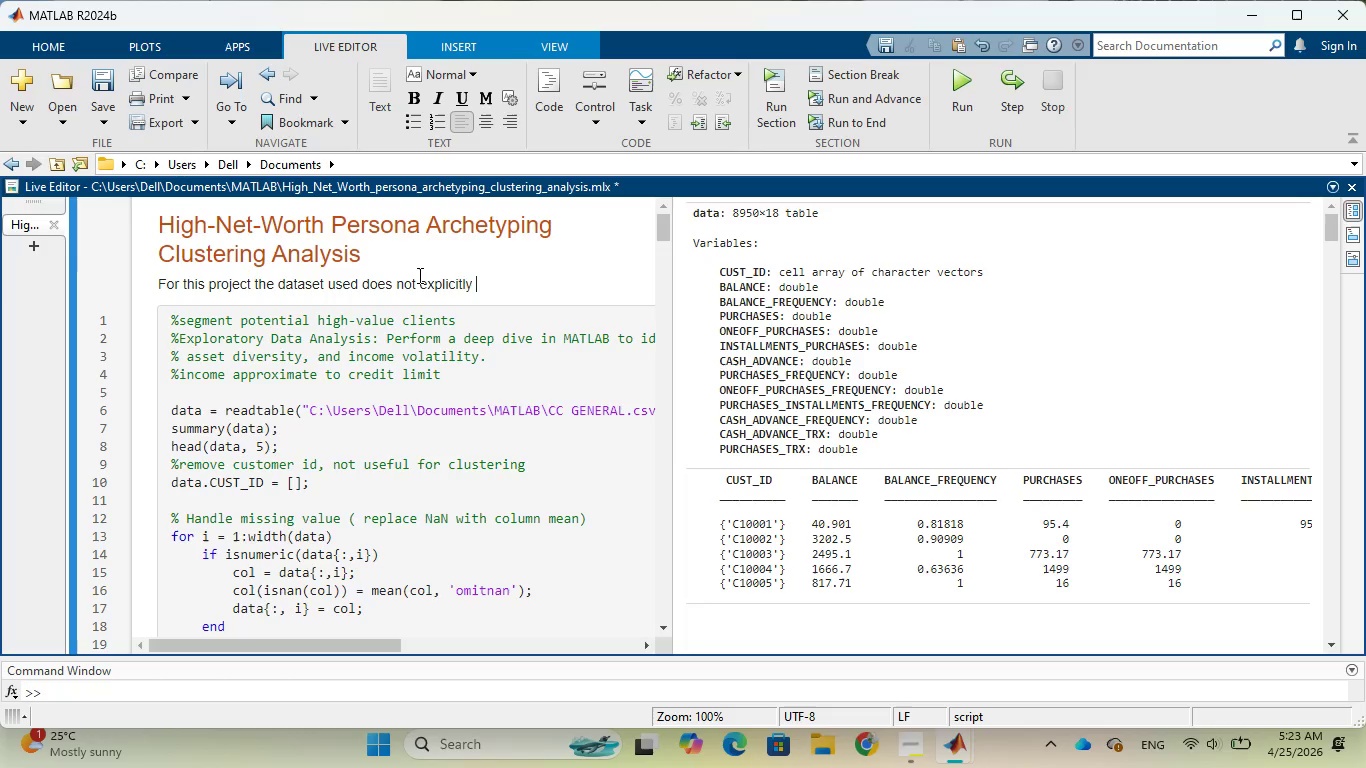 
hold_key(key=S, duration=0.33)
 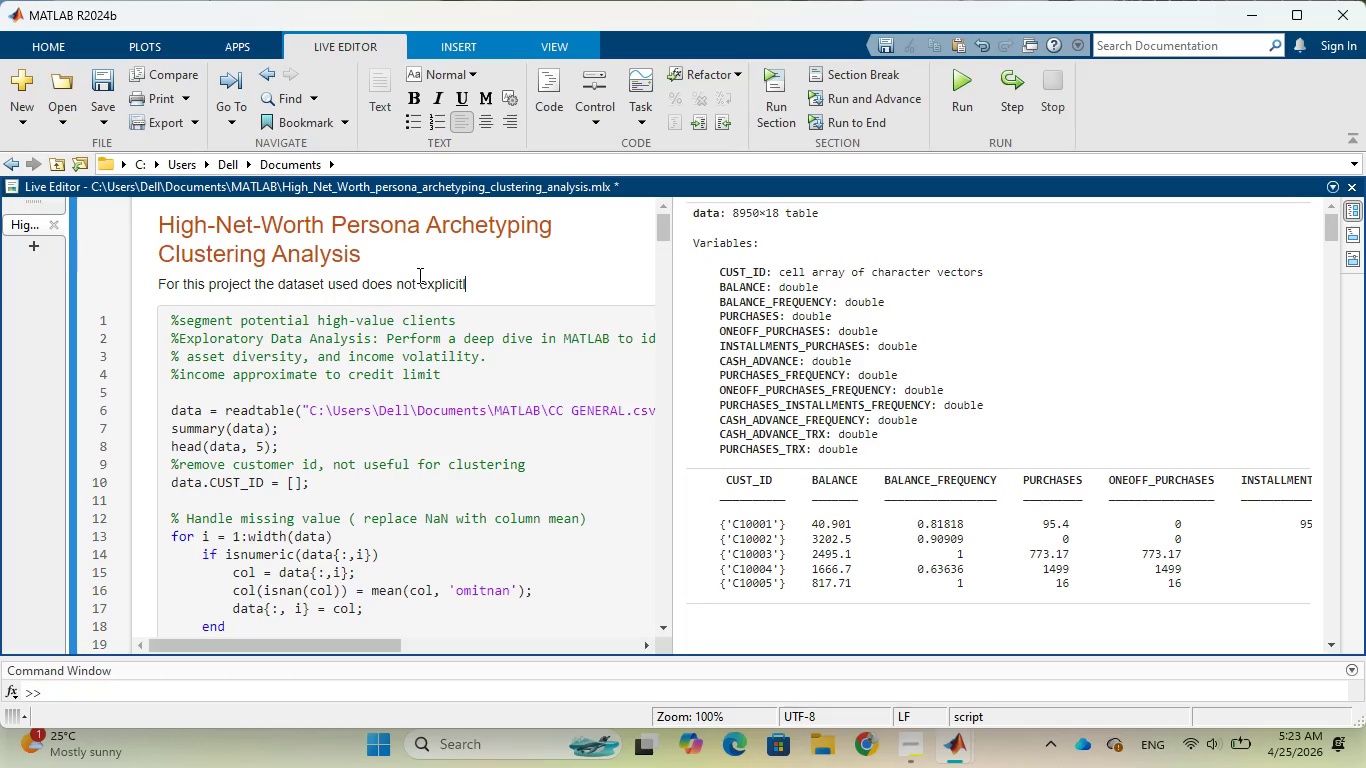 
type(inclue )
 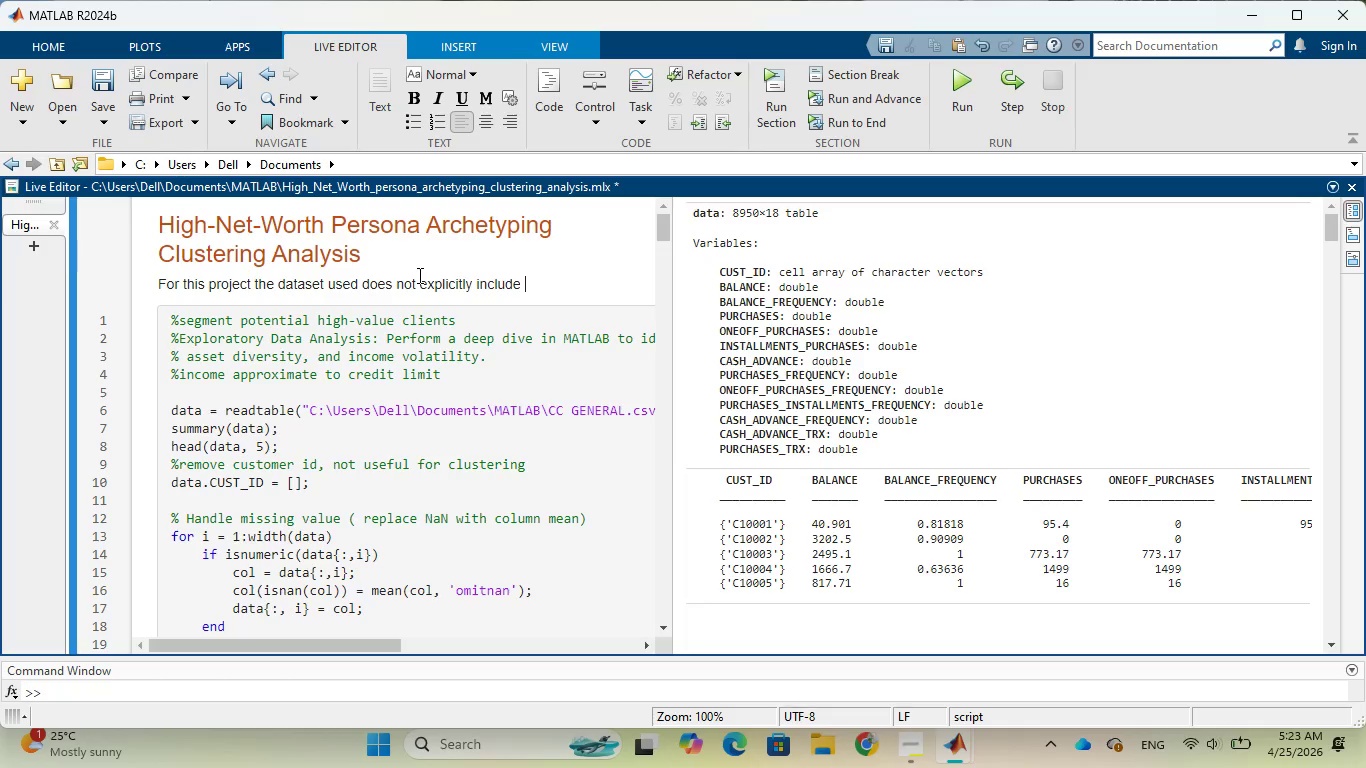 
hold_key(key=D, duration=0.33)
 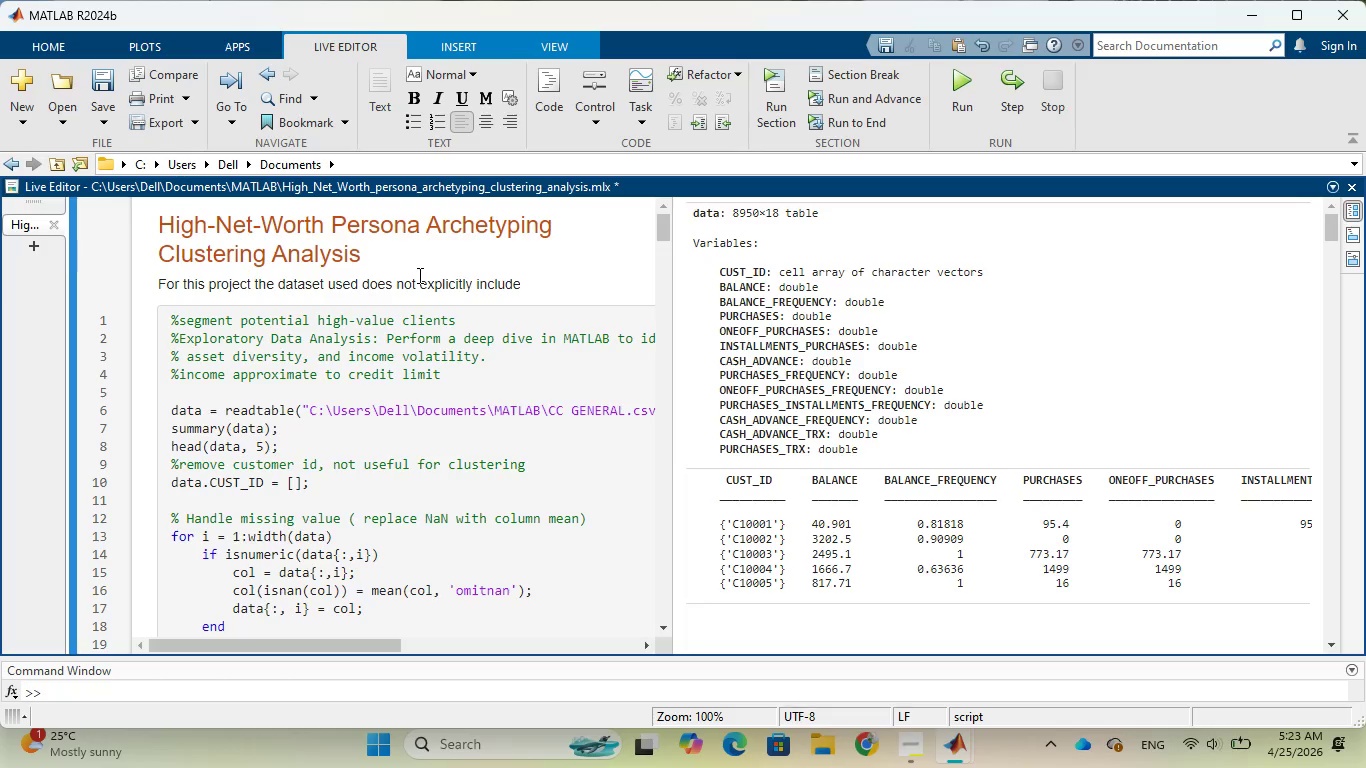 
type(tax-deductible)
 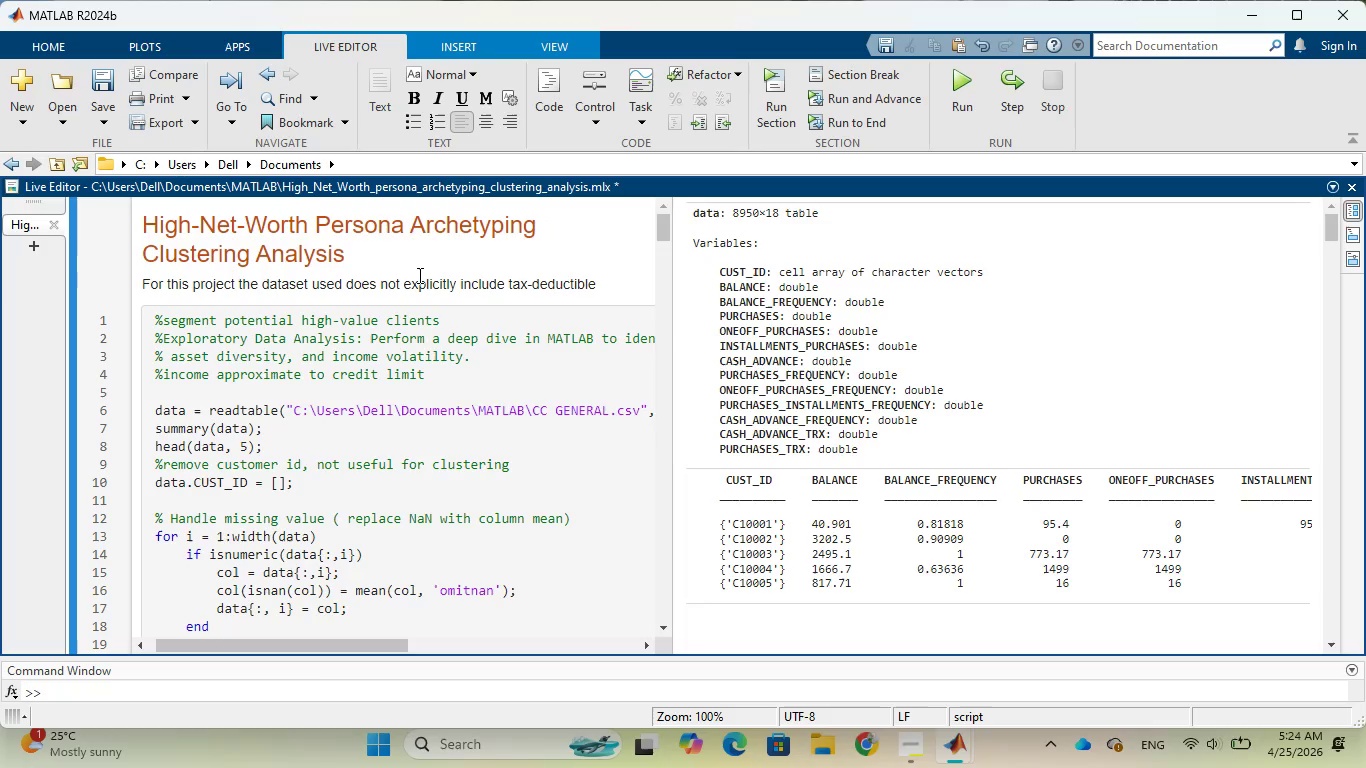 
type( expenditure)
 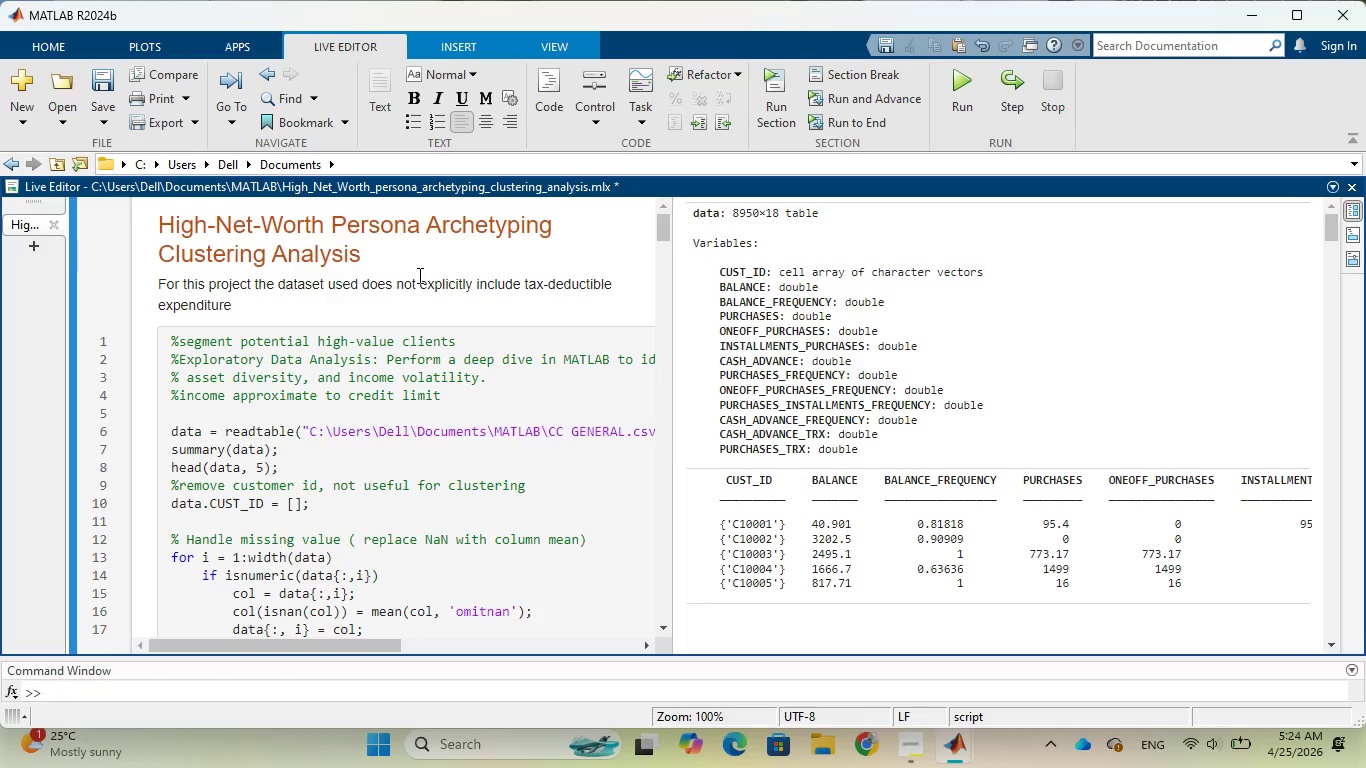 
wait(8.0)
 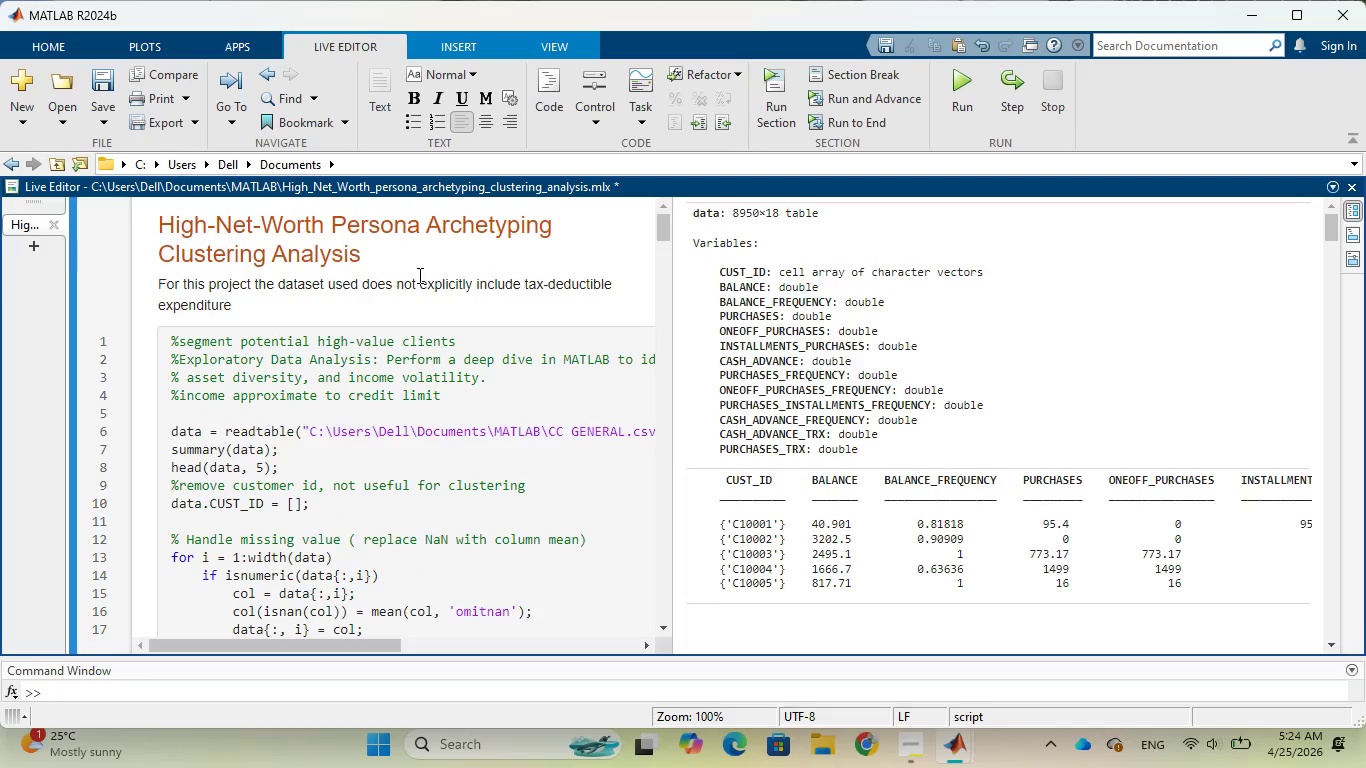 
type(s or assets)
 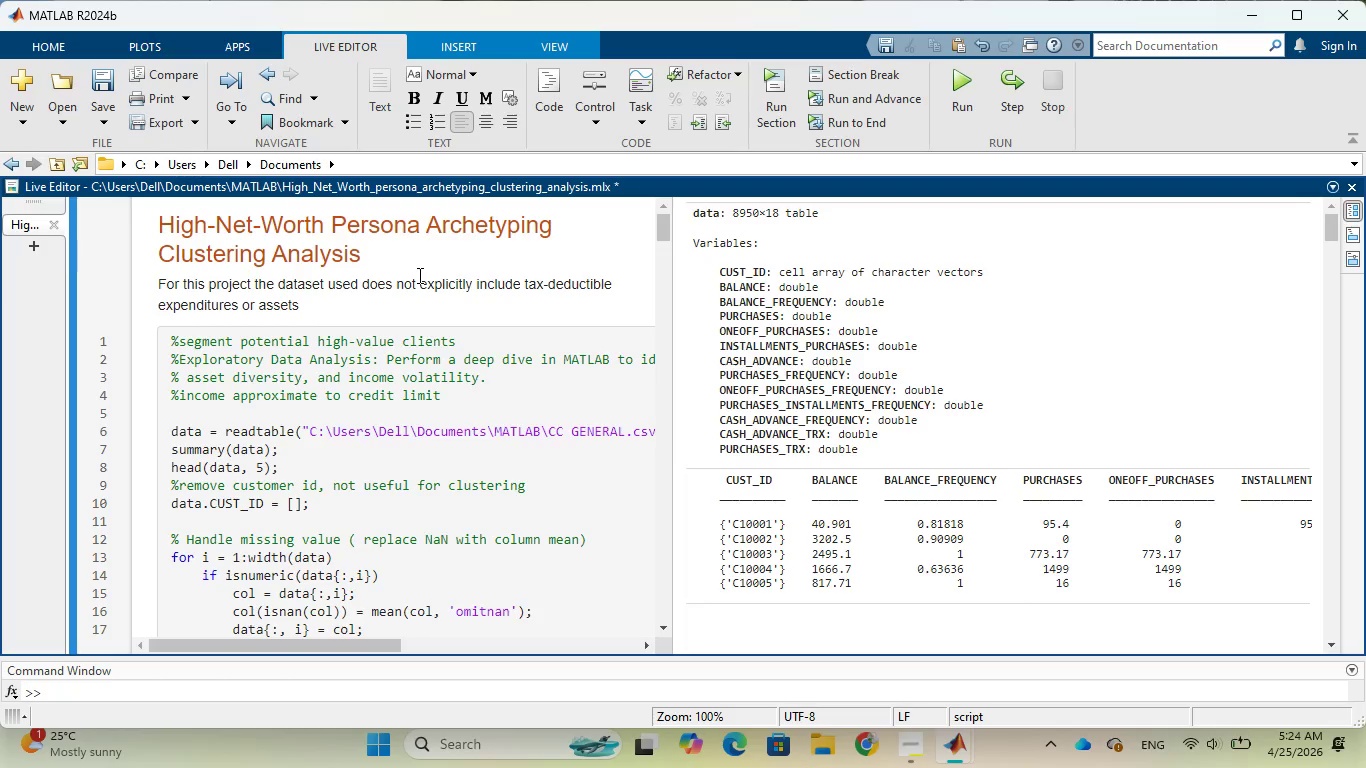 
key(Backspace)
type( portifolio)
 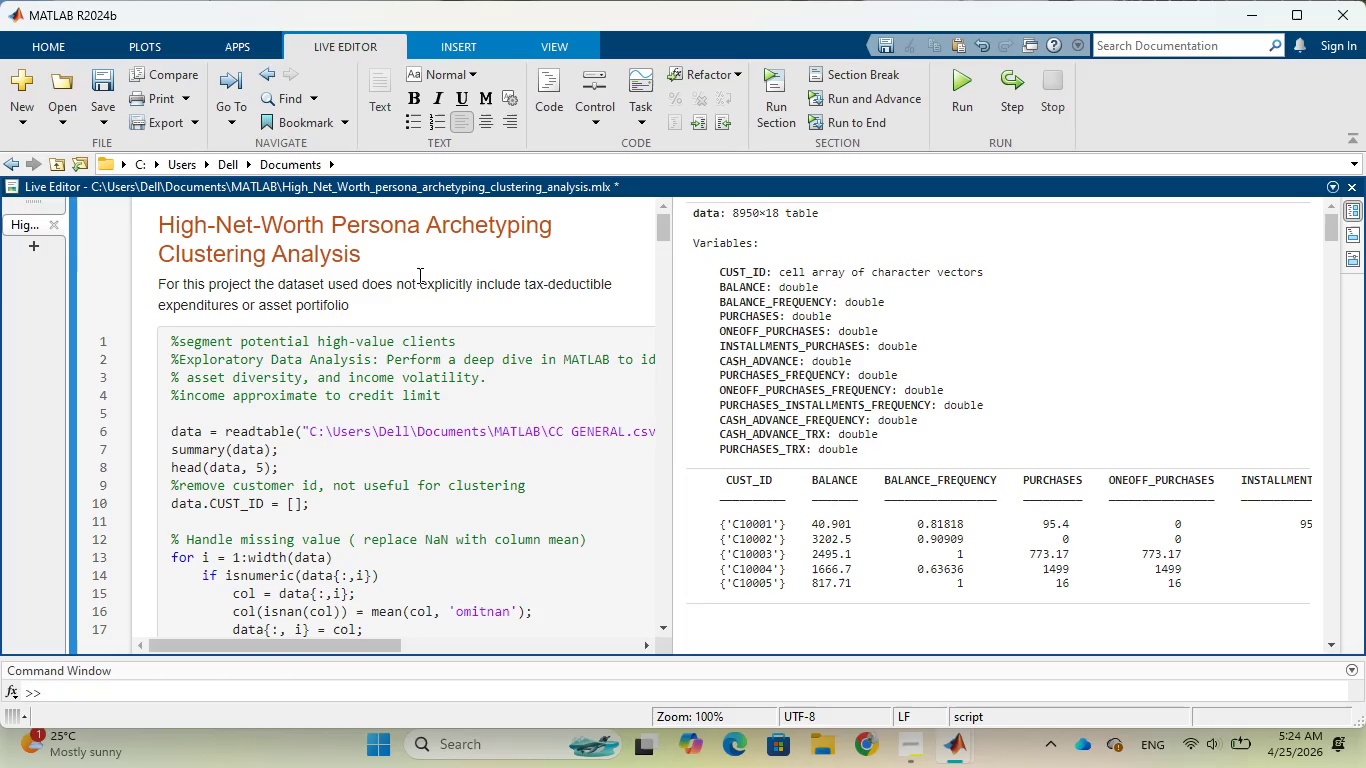 
wait(7.92)
 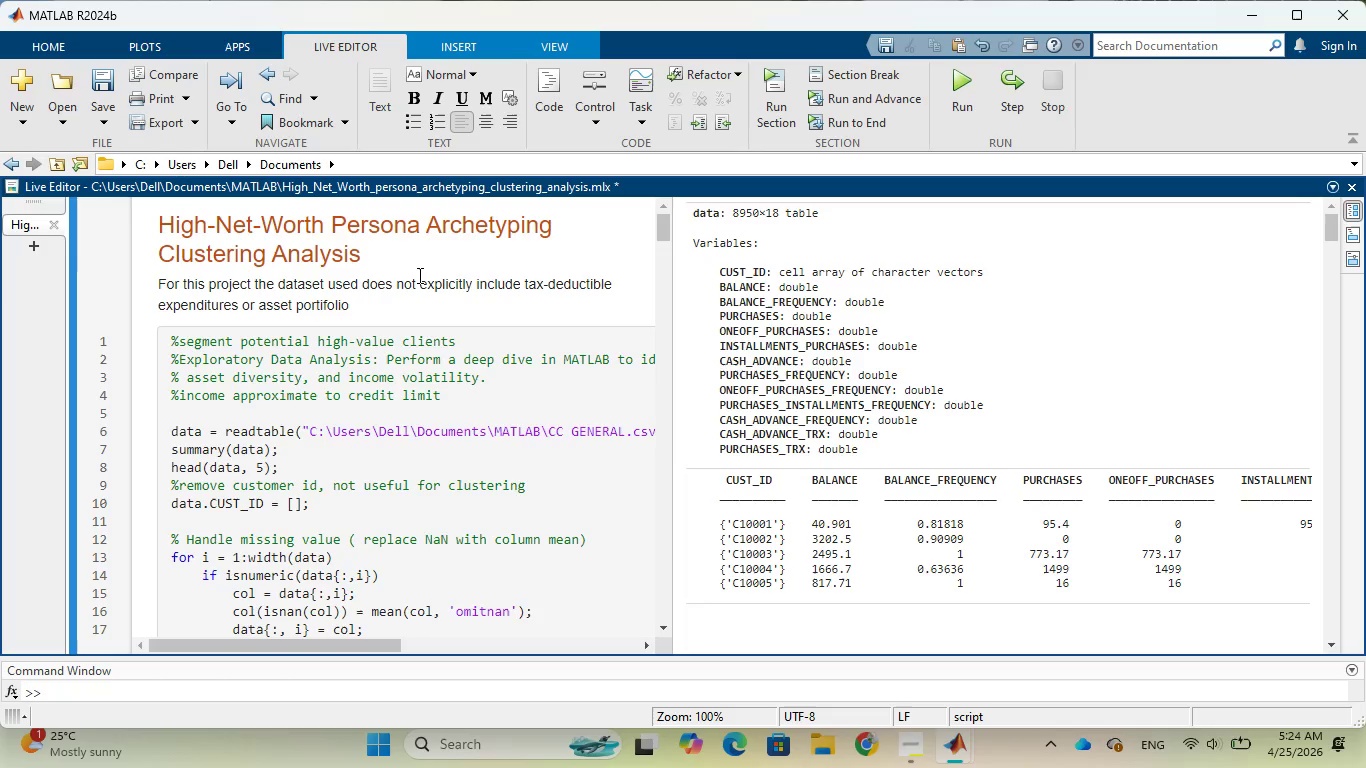 
key(S)
 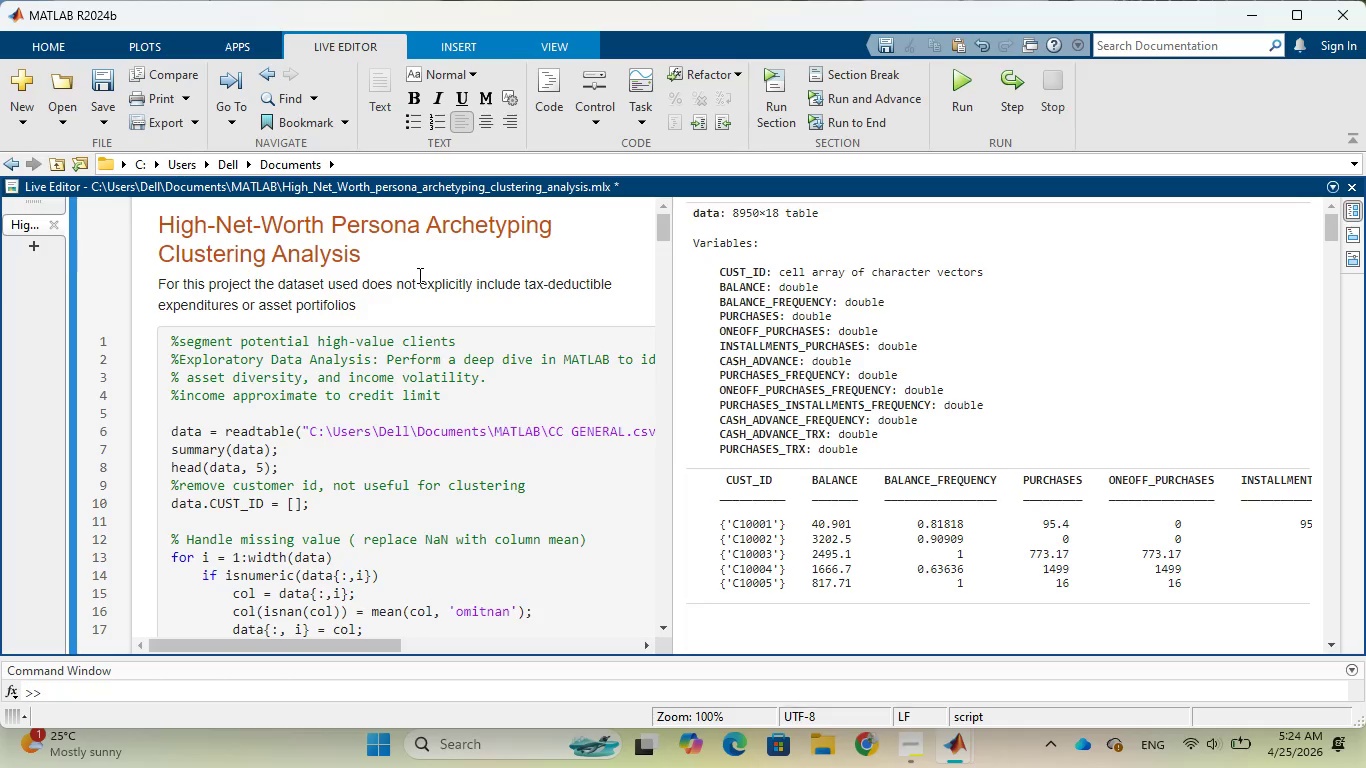 
type(, proxy variables)
 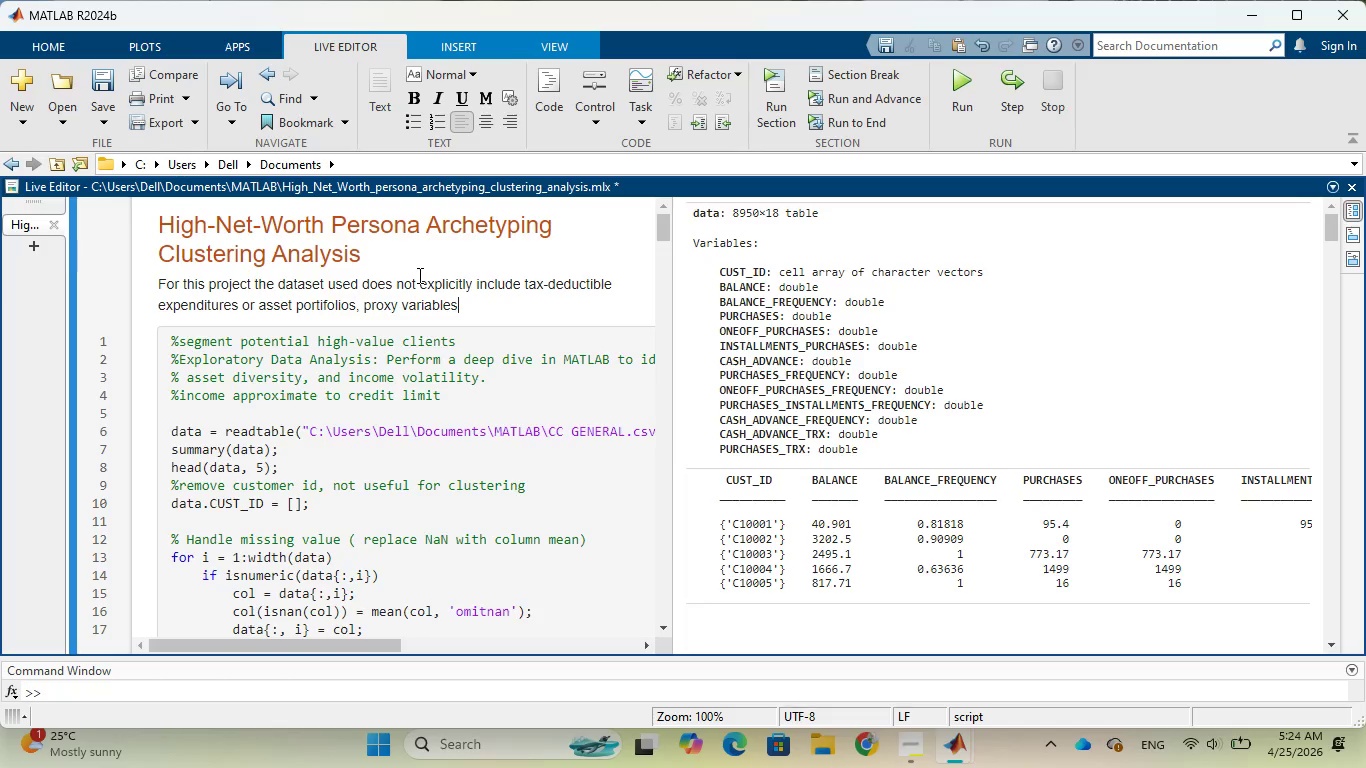 
wait(9.06)
 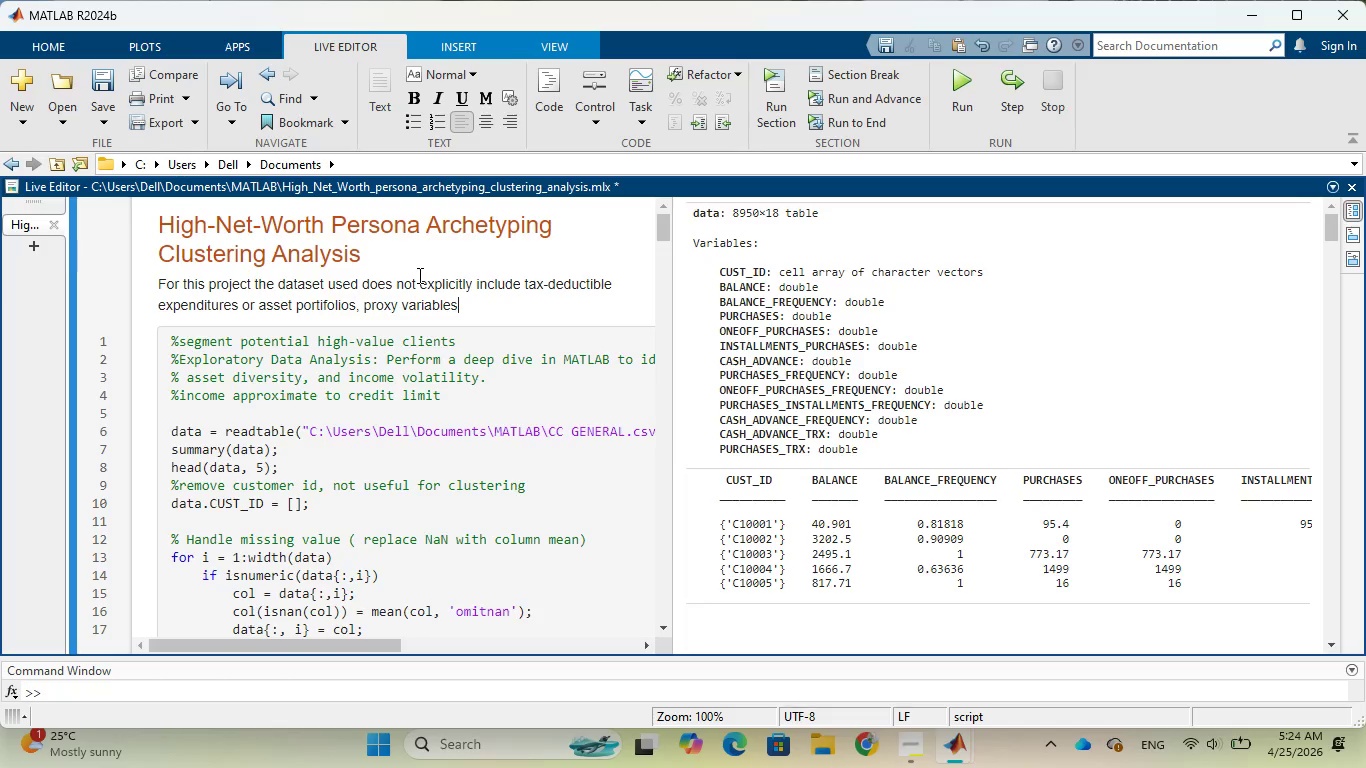 
type( such s PURCHASES ans )
key(Backspace)
key(Backspace)
type(d IN)
 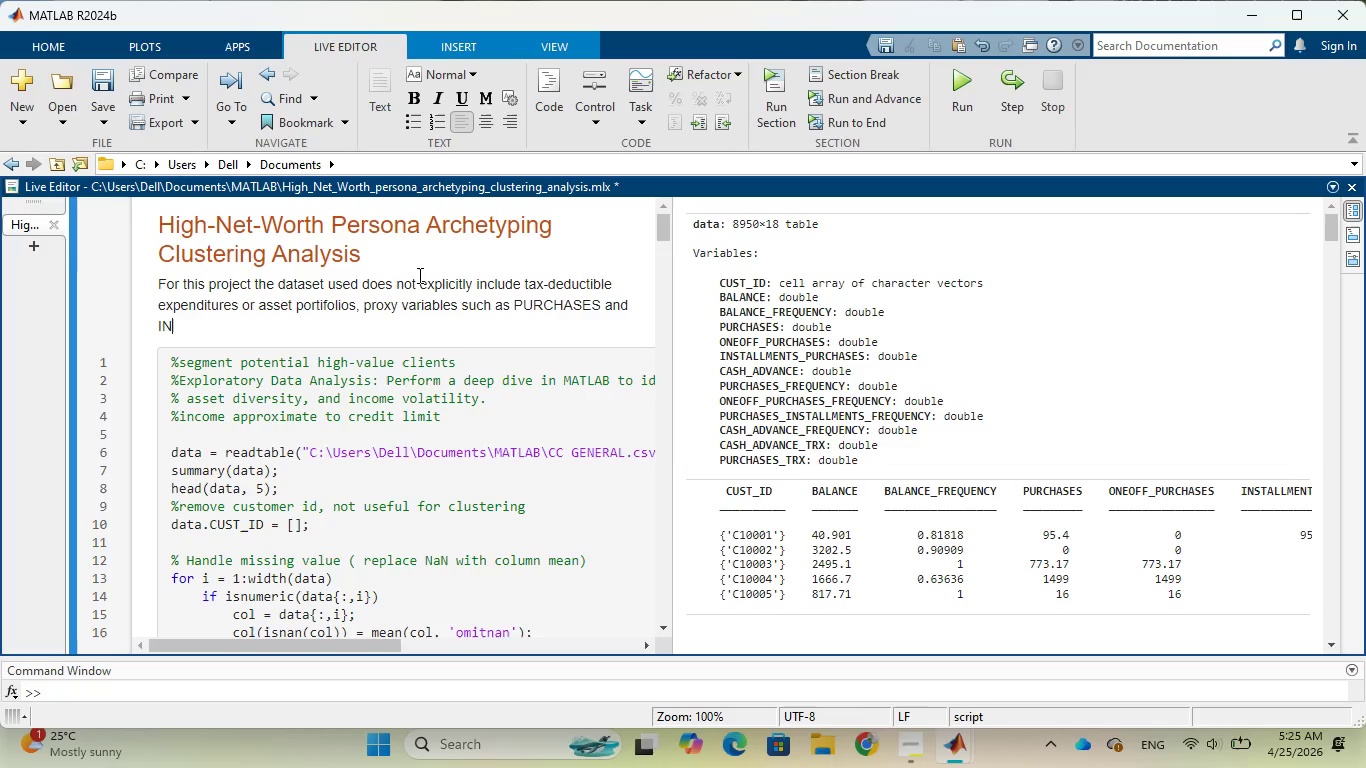 
key(S)
 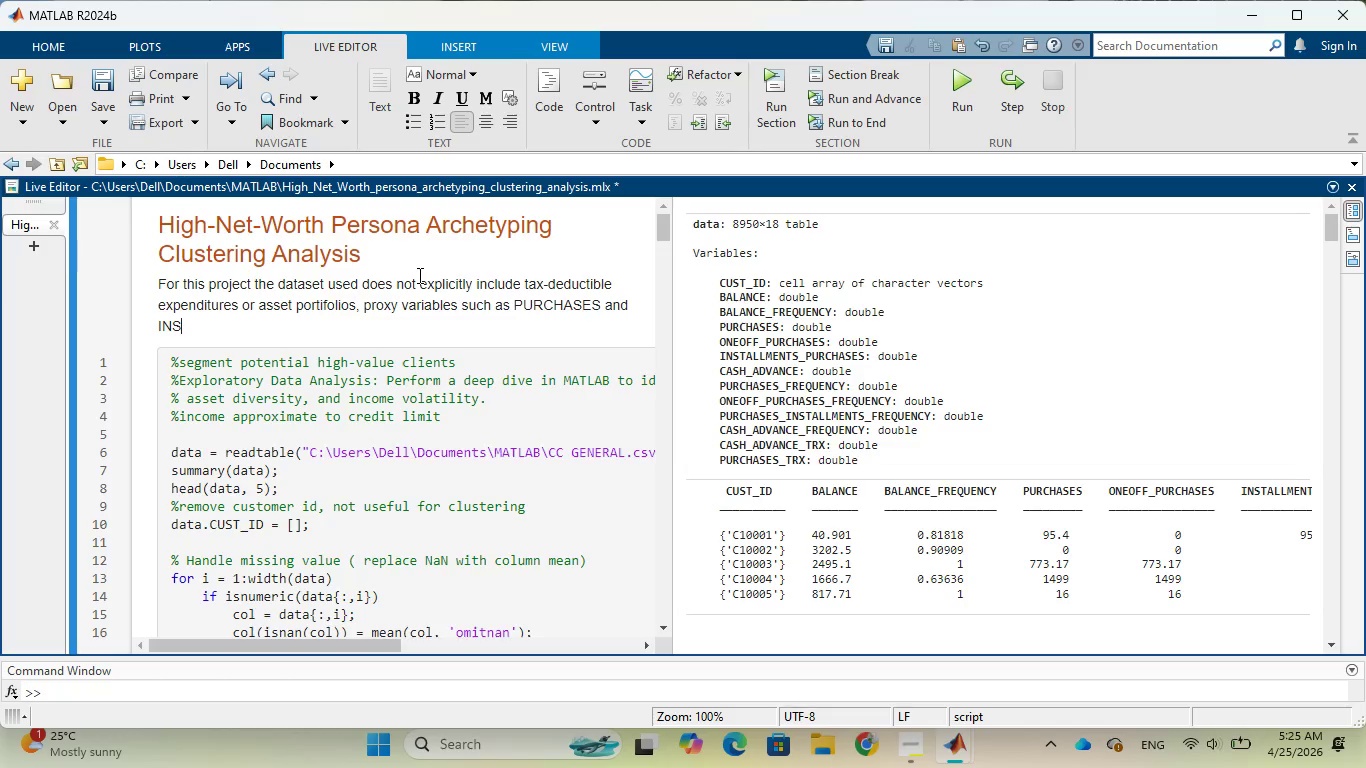 
wait(6.55)
 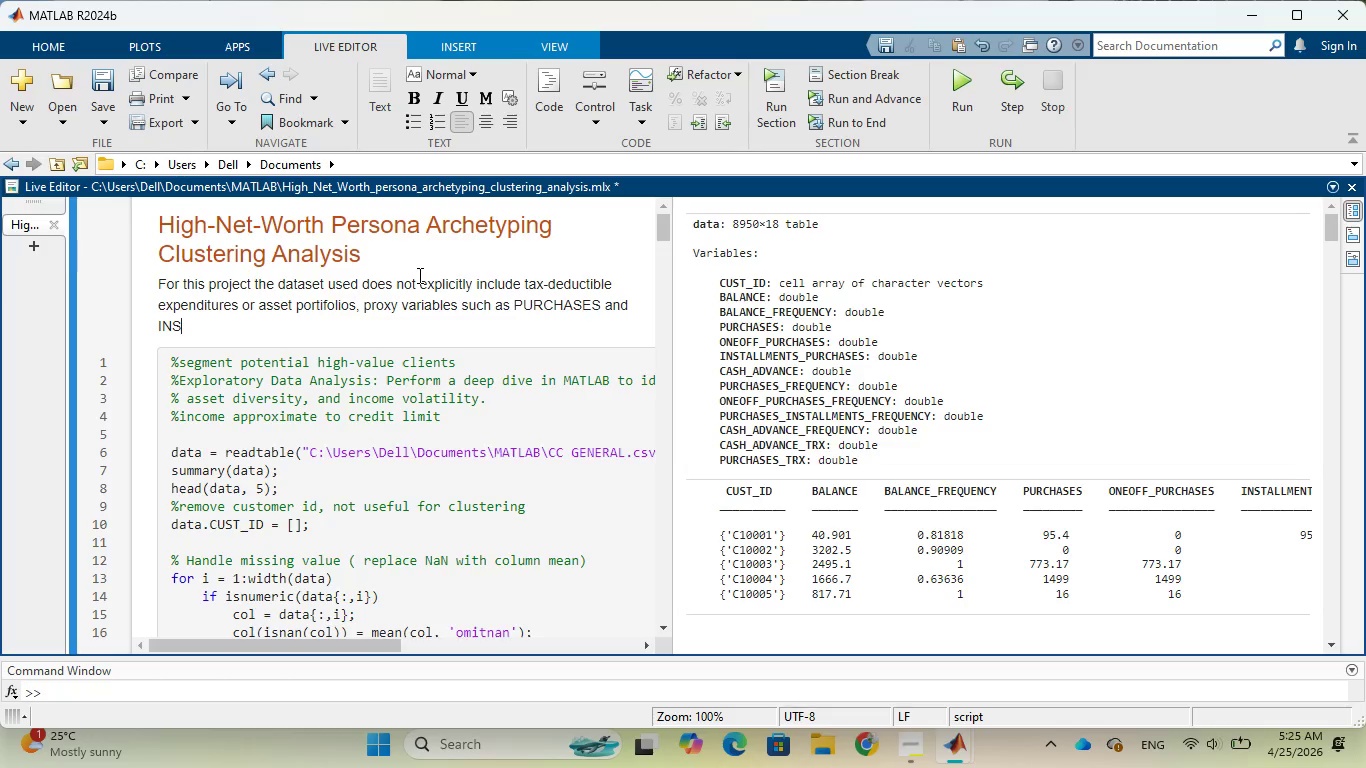 
type(TA)
 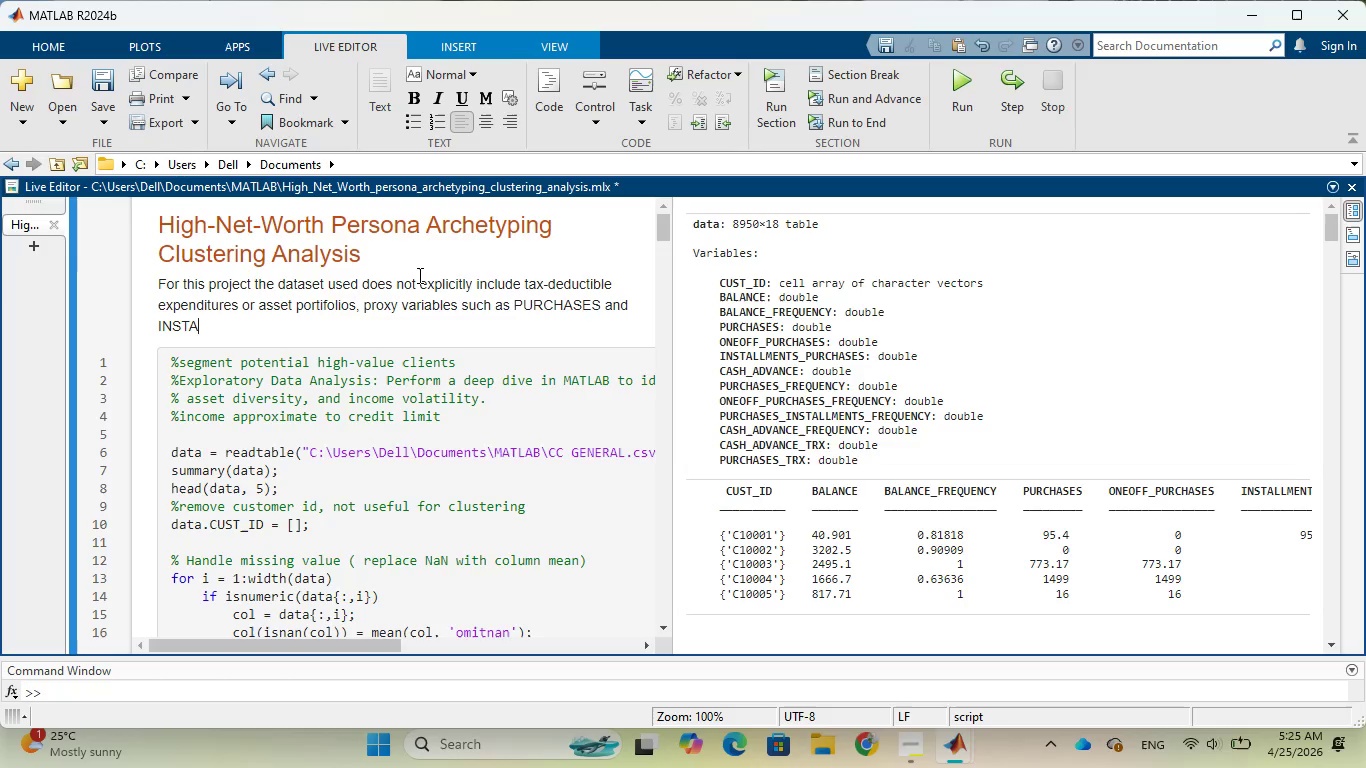 
type(LLMENTS)
 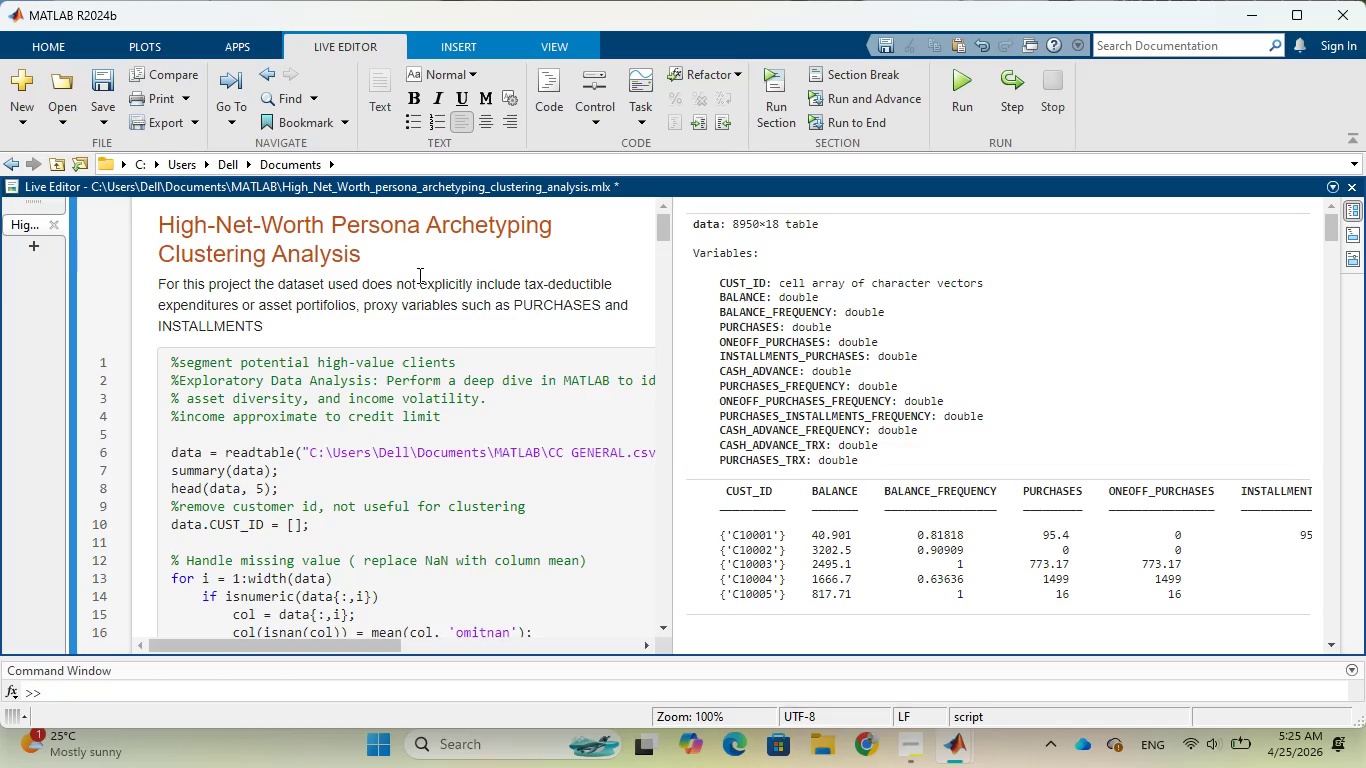 
wait(7.91)
 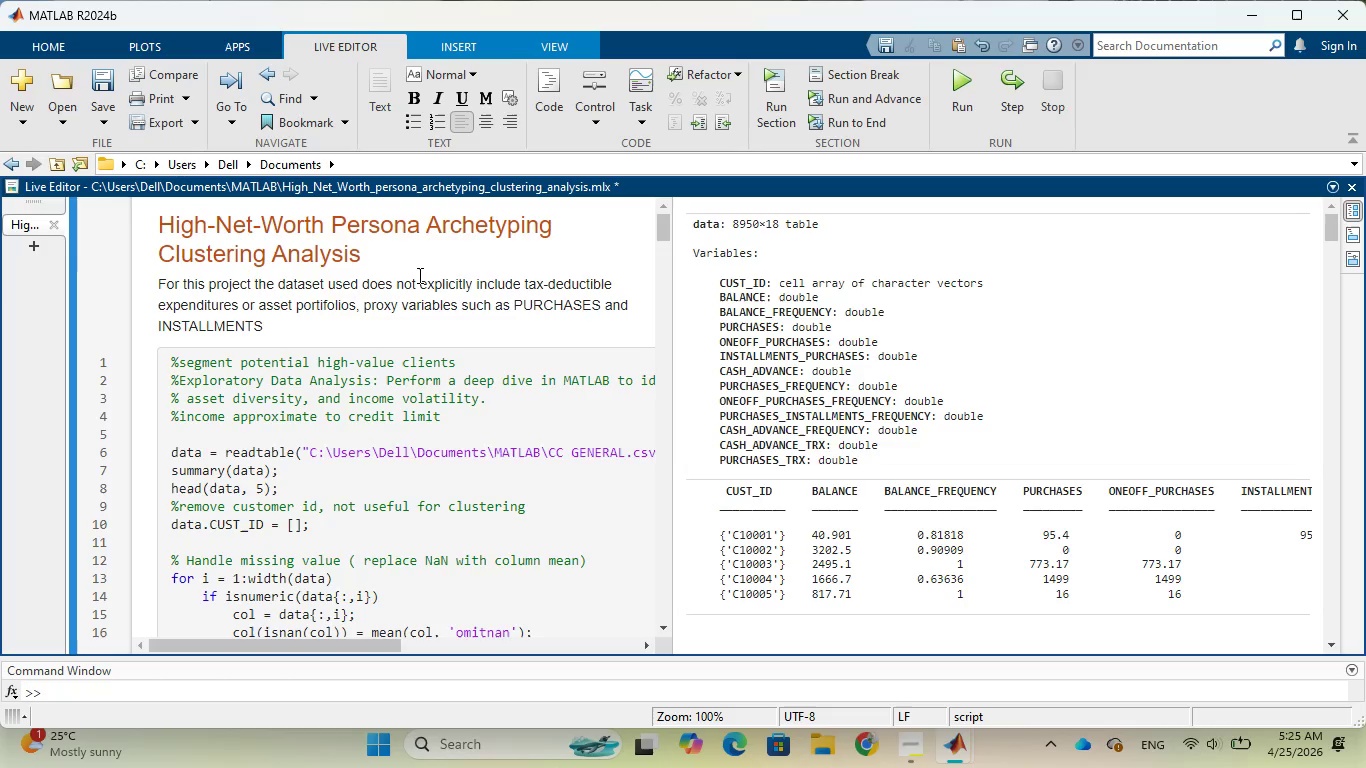 
type(_PURCHASES were ued)
 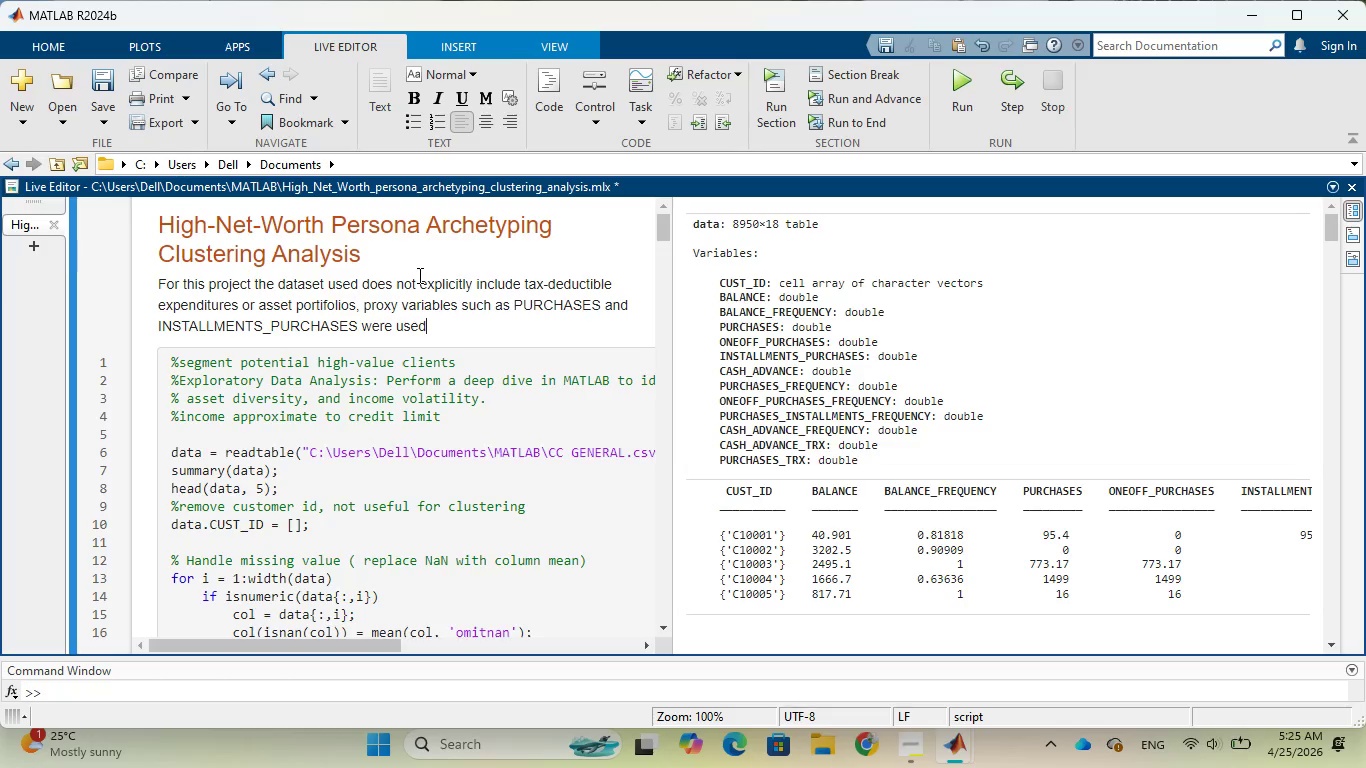 
wait(11.36)
 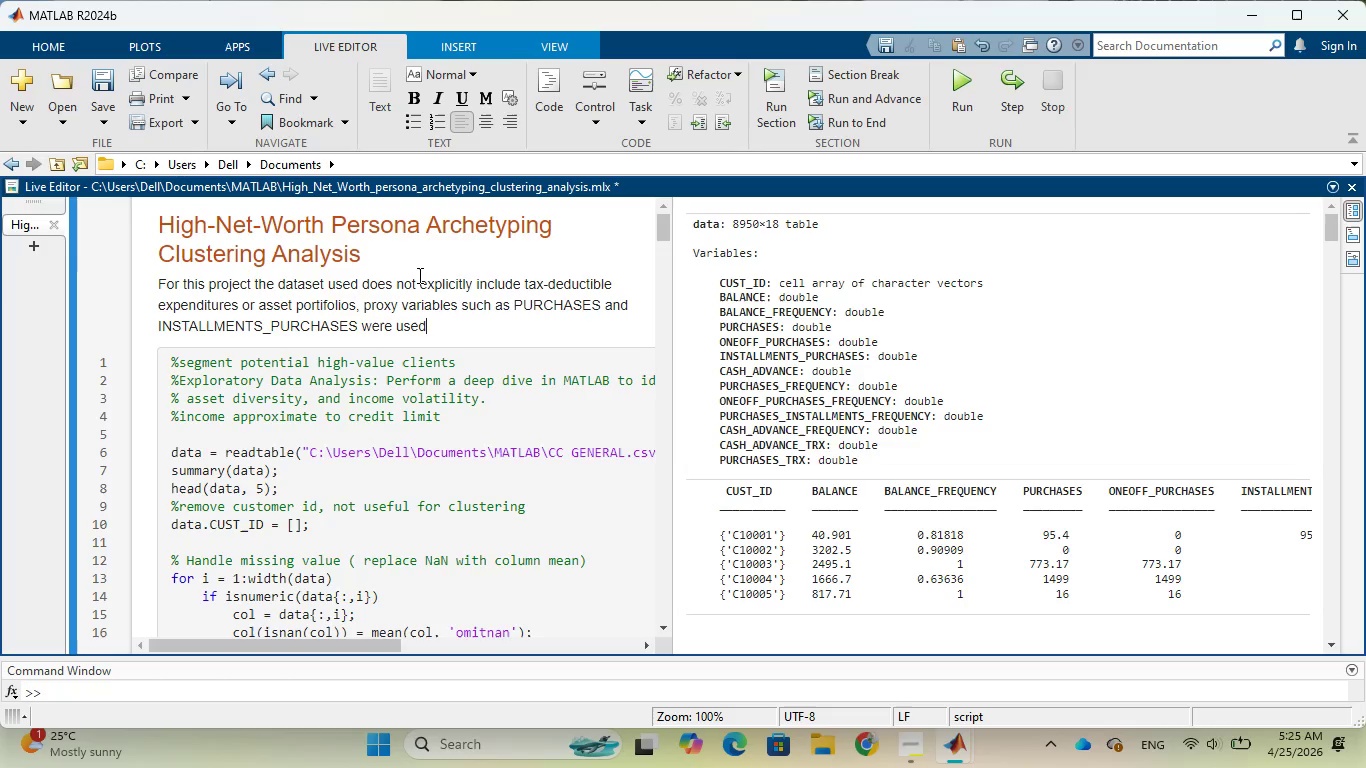 
type( as indicators of )
 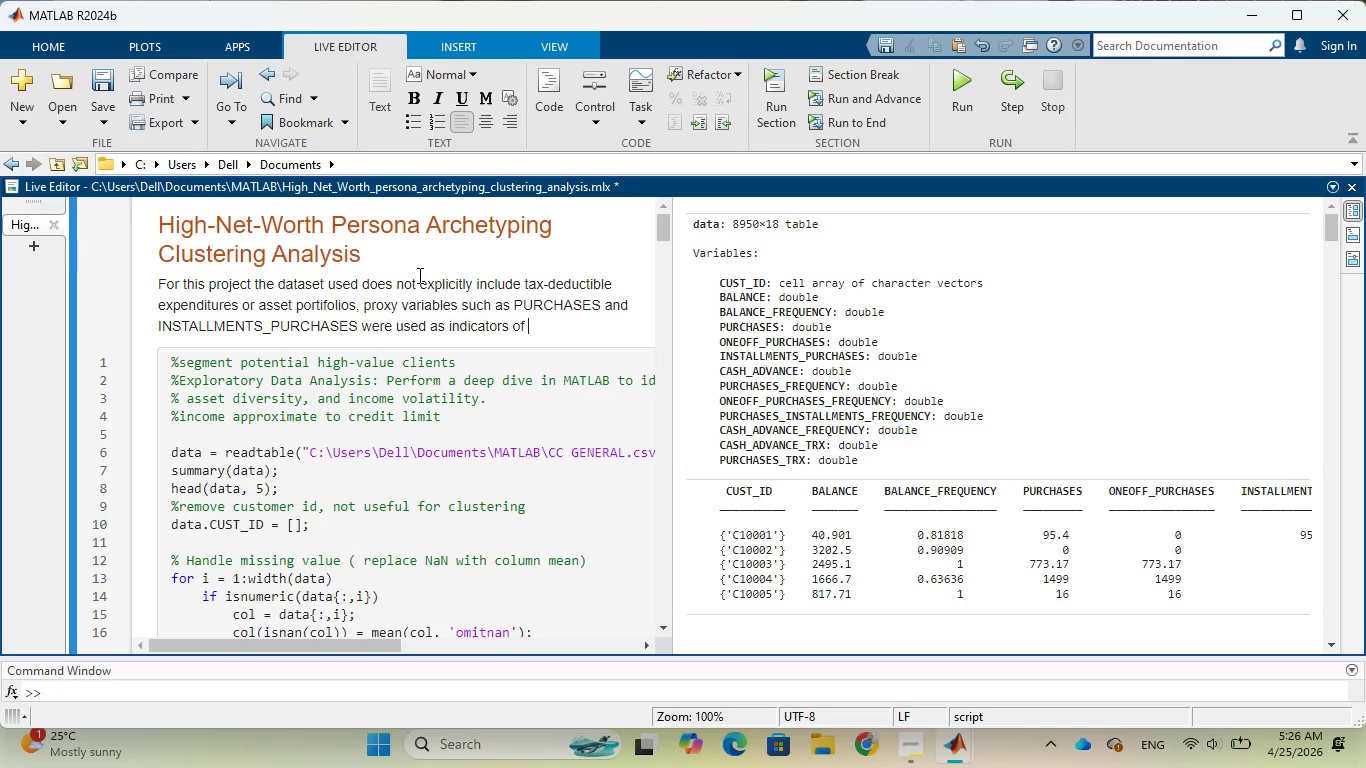 
type(financial capacity and liquidity)
 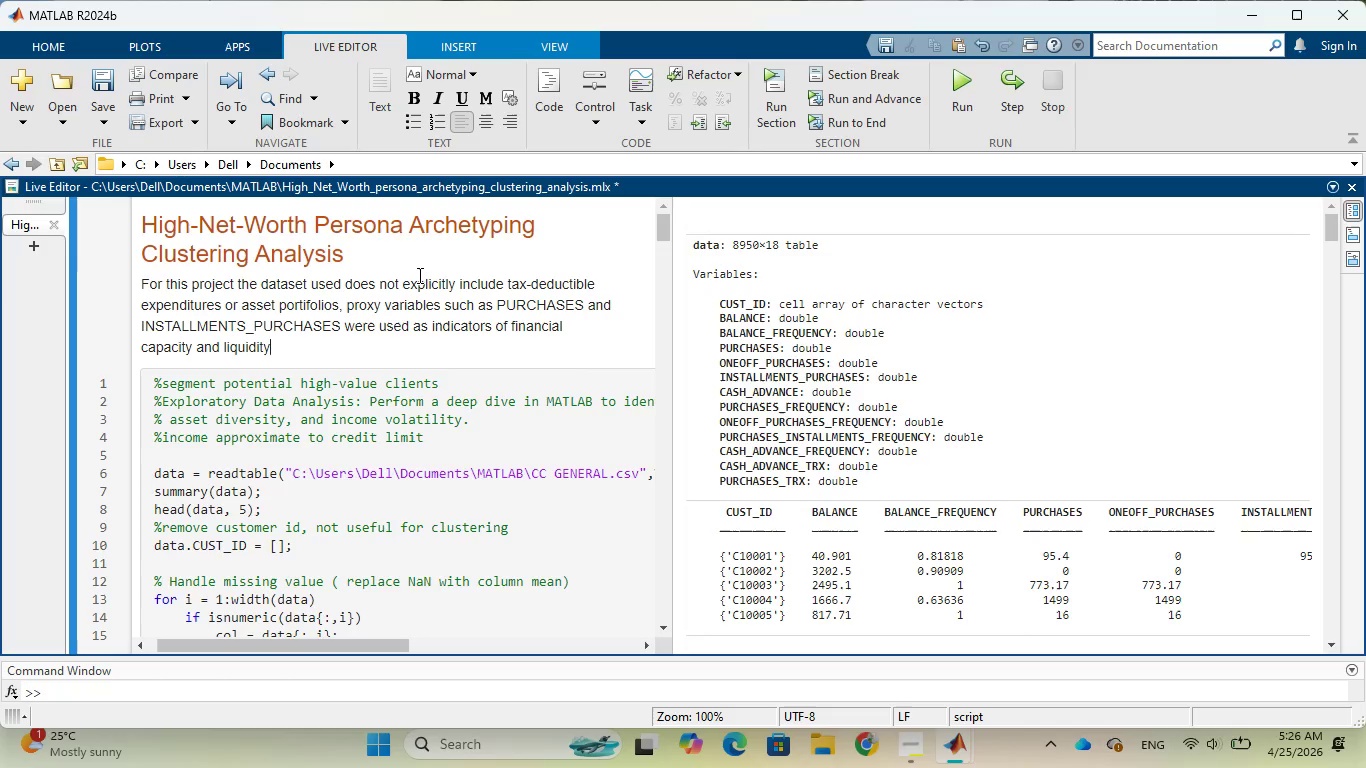 
key(Period)
 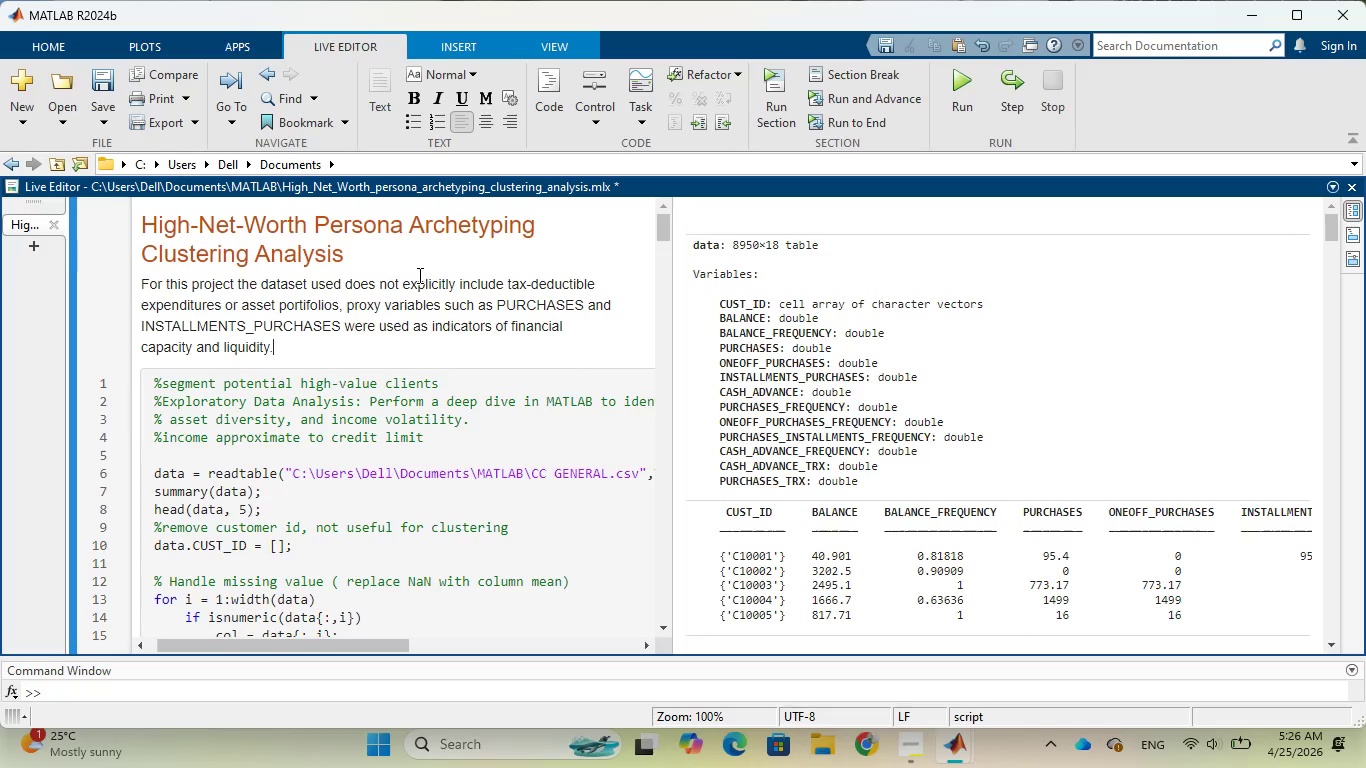 
key(Space)
 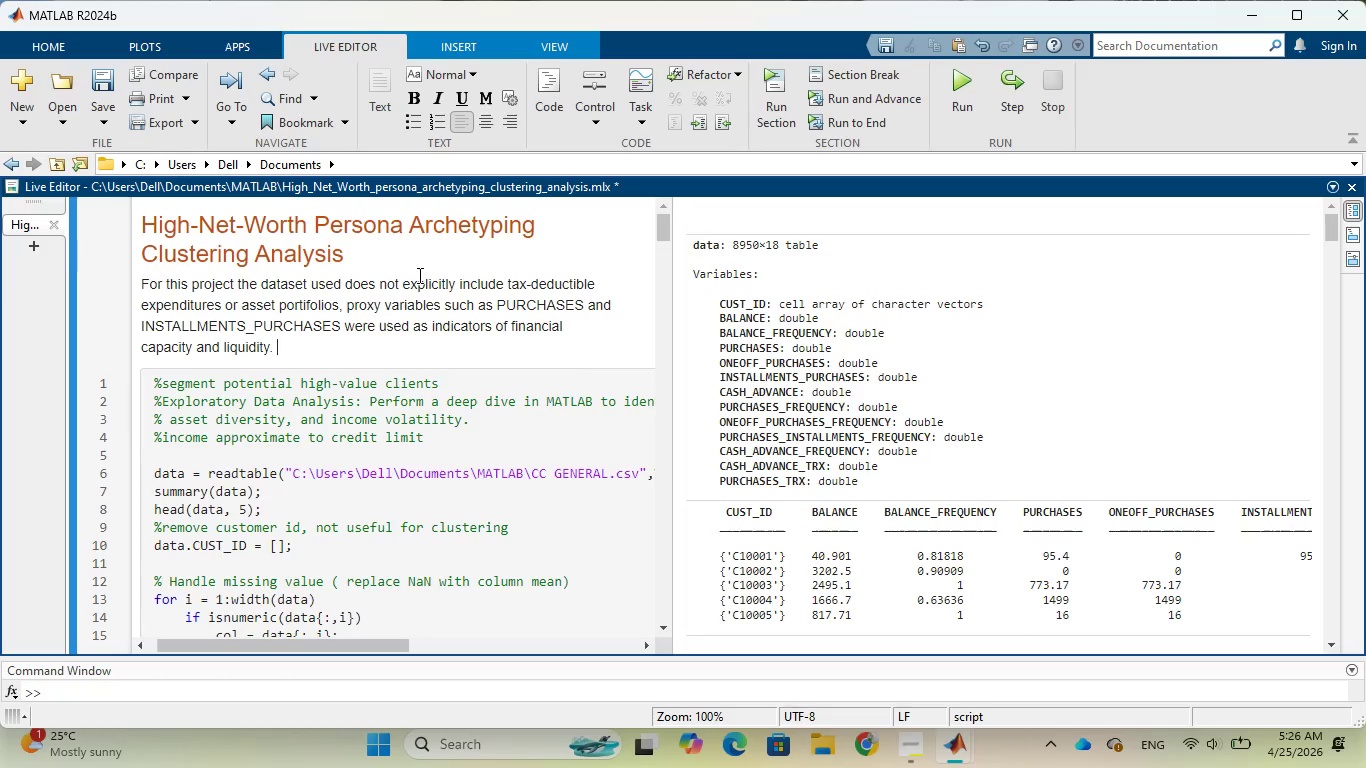 
type(The correlation)
 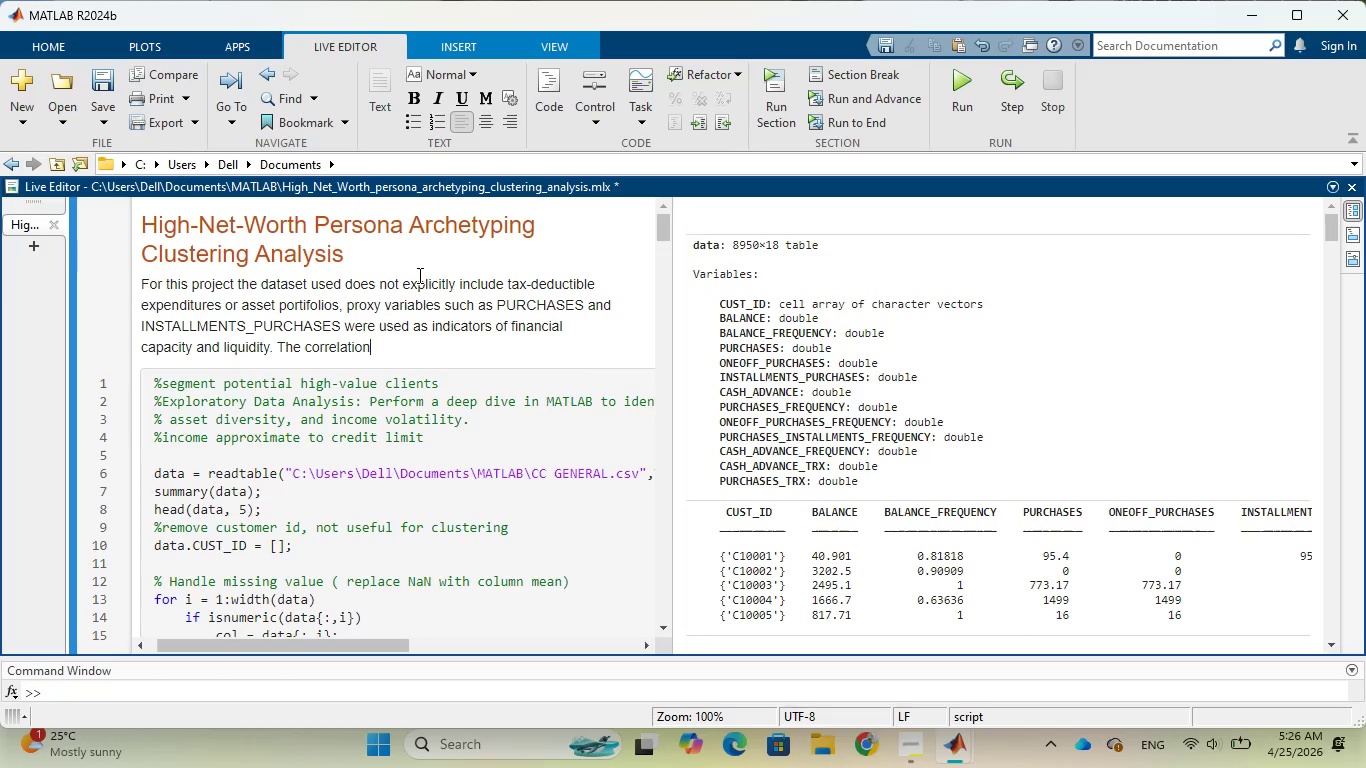 
wait(9.02)
 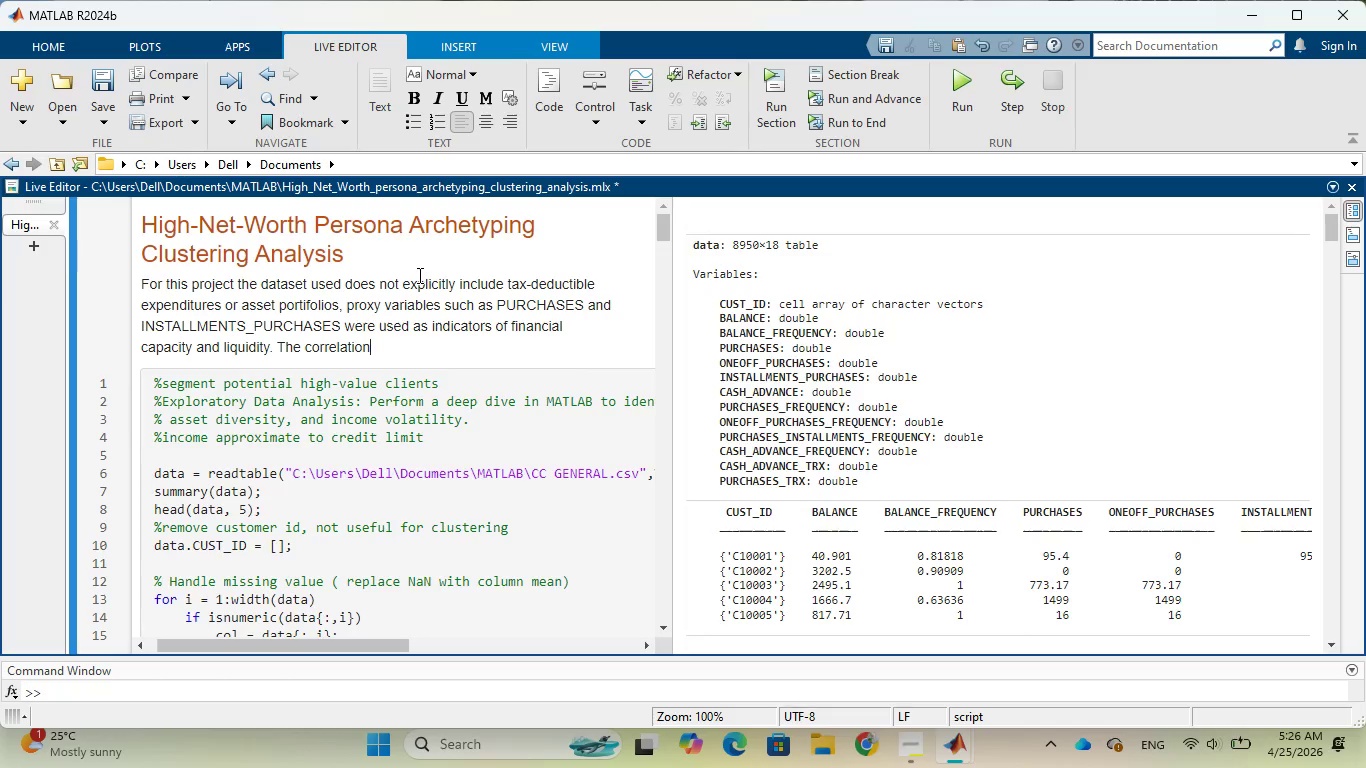 
type( analysis reveals relationships betwee)
 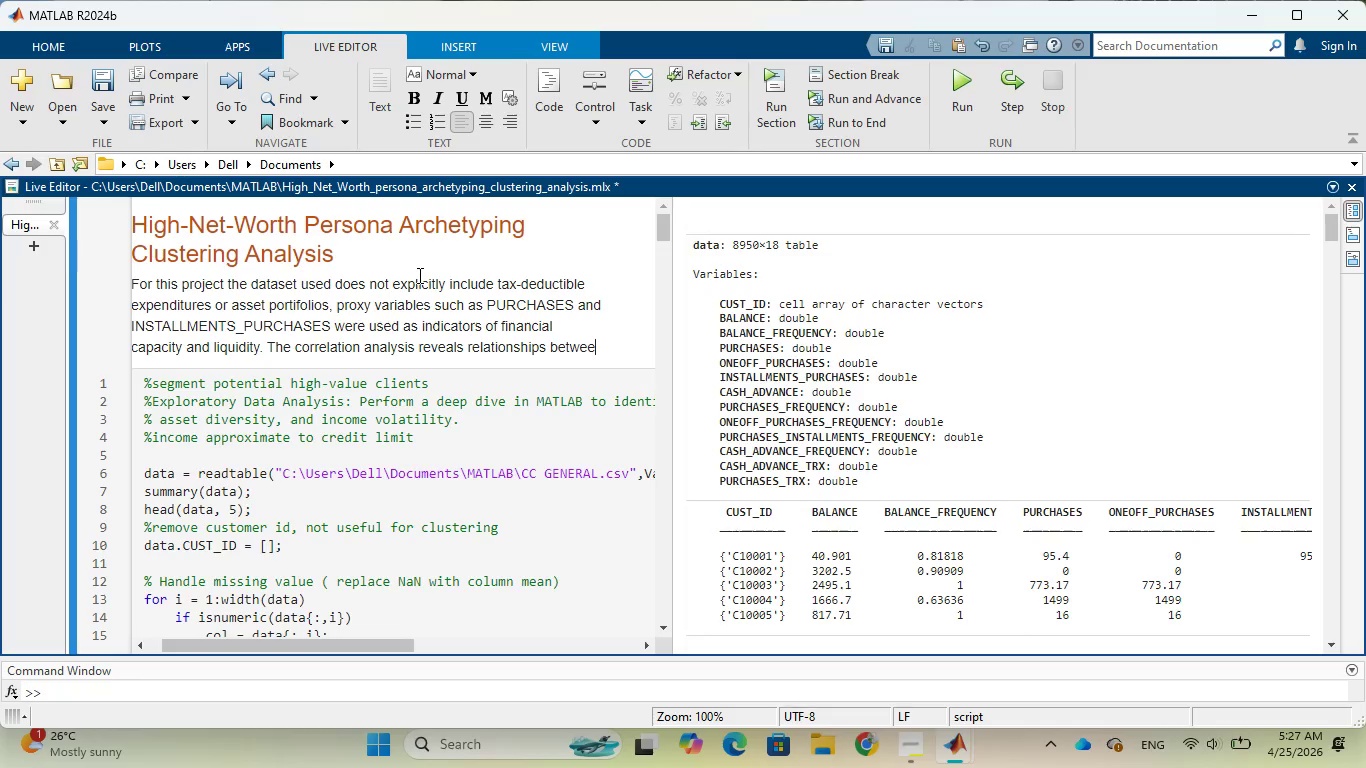 
type(n spending )
 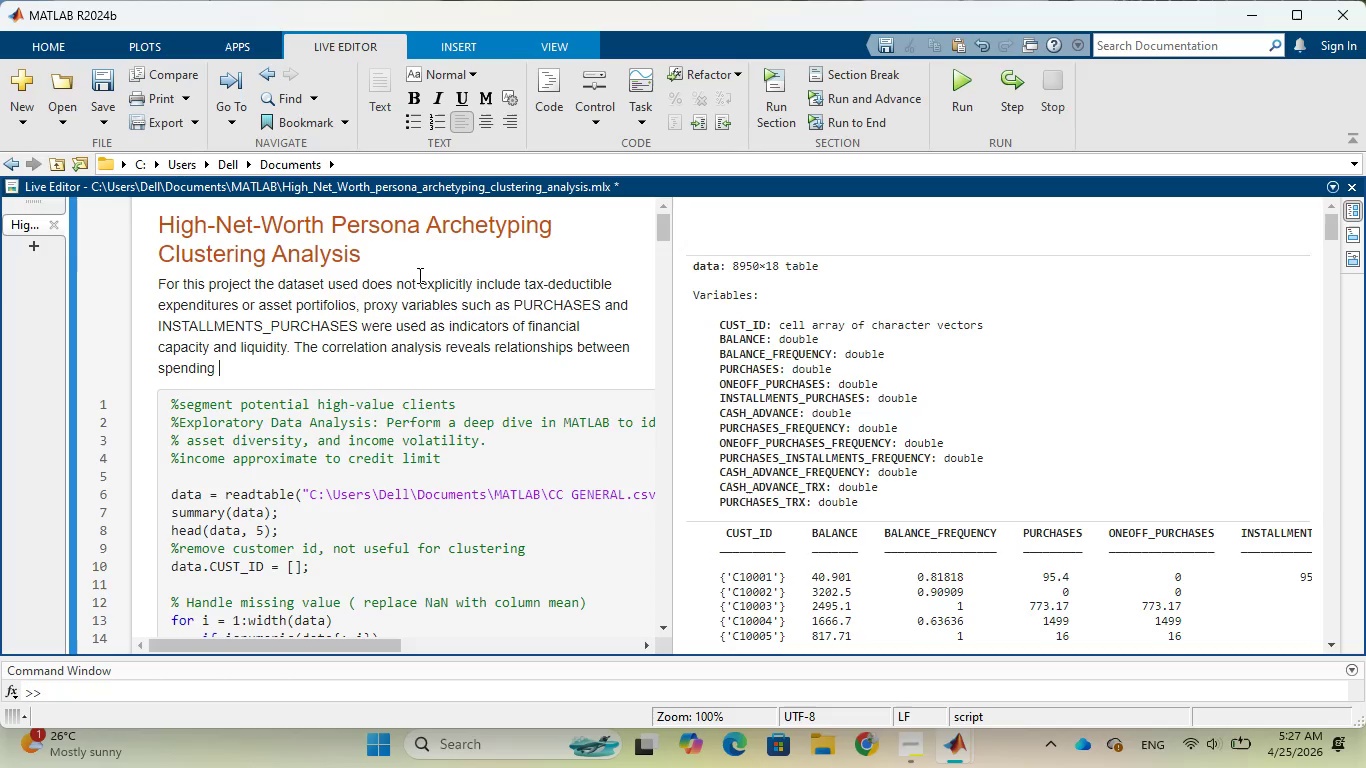 
type(intensity, credit utilization)
 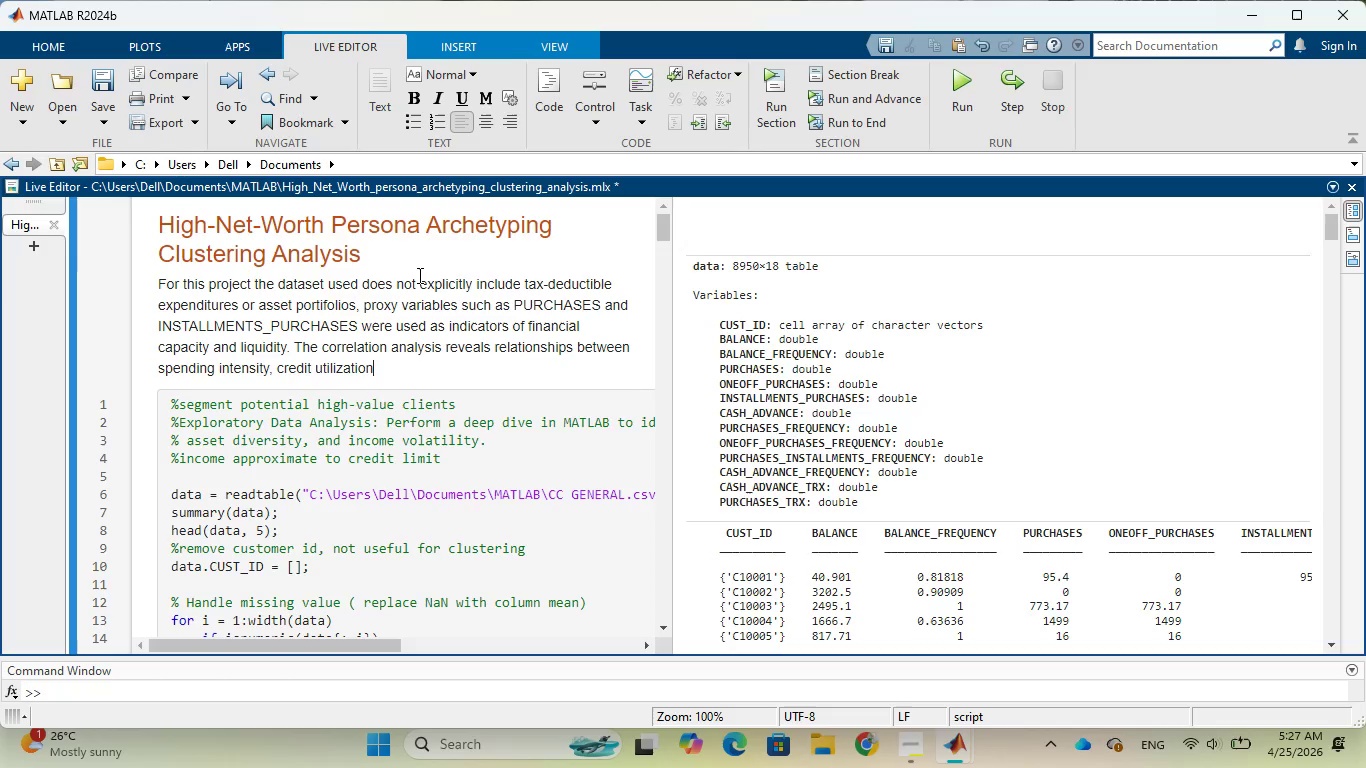 
type(, and repayment )
 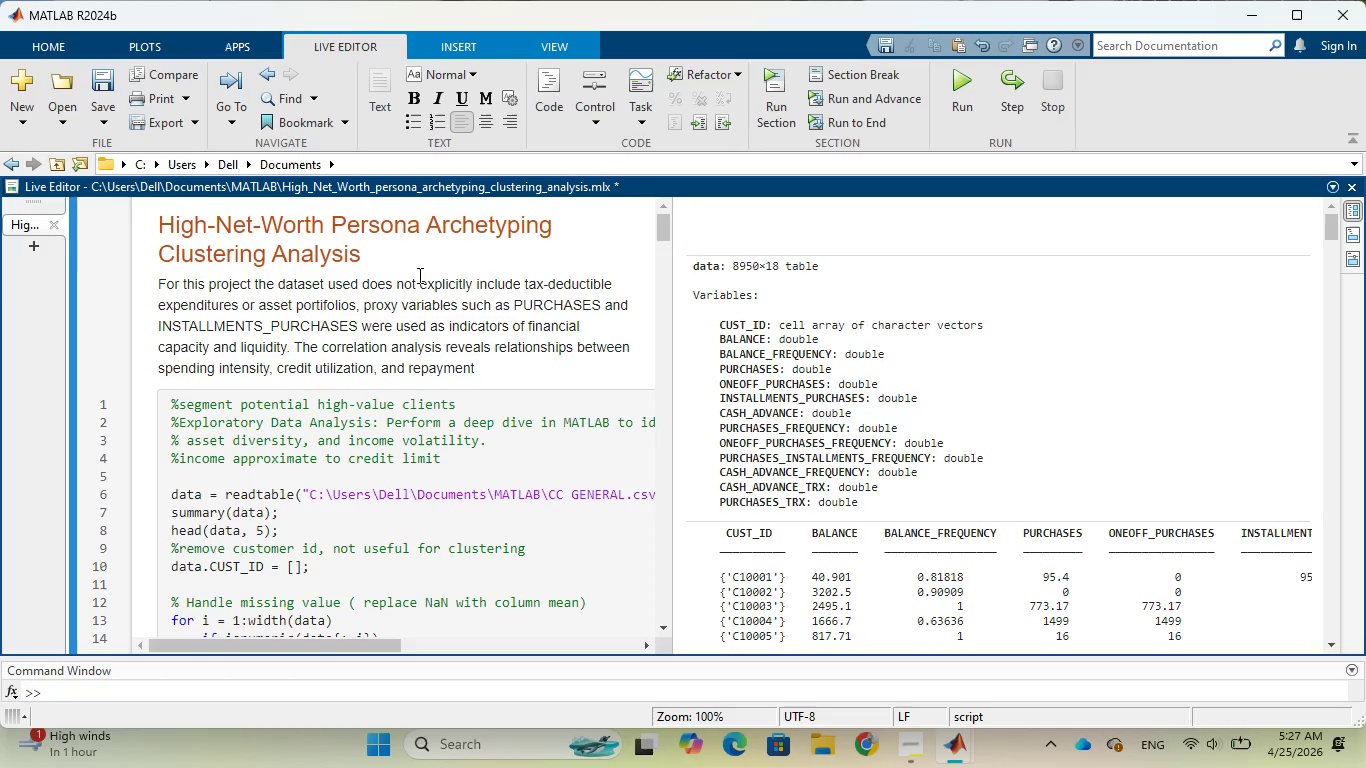 
wait(5.8)
 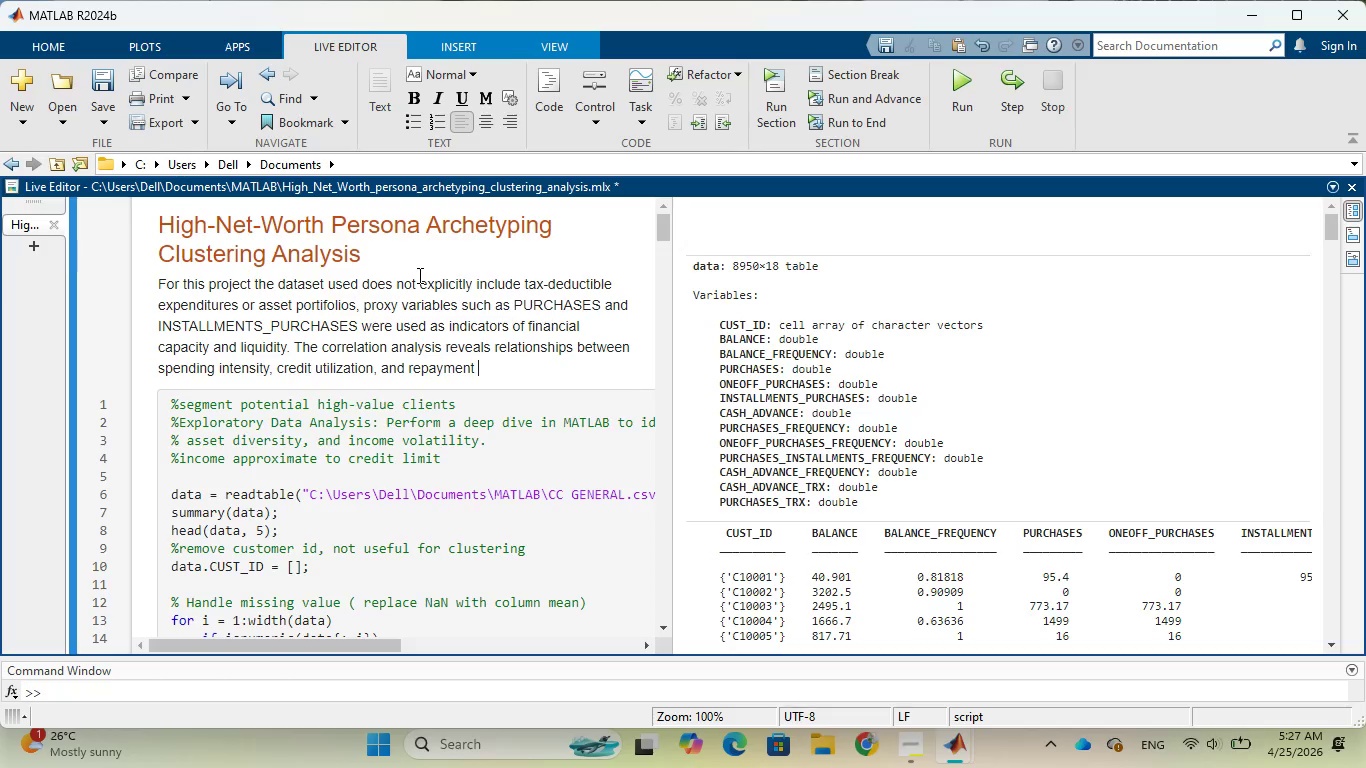 
type(behavior, which )
 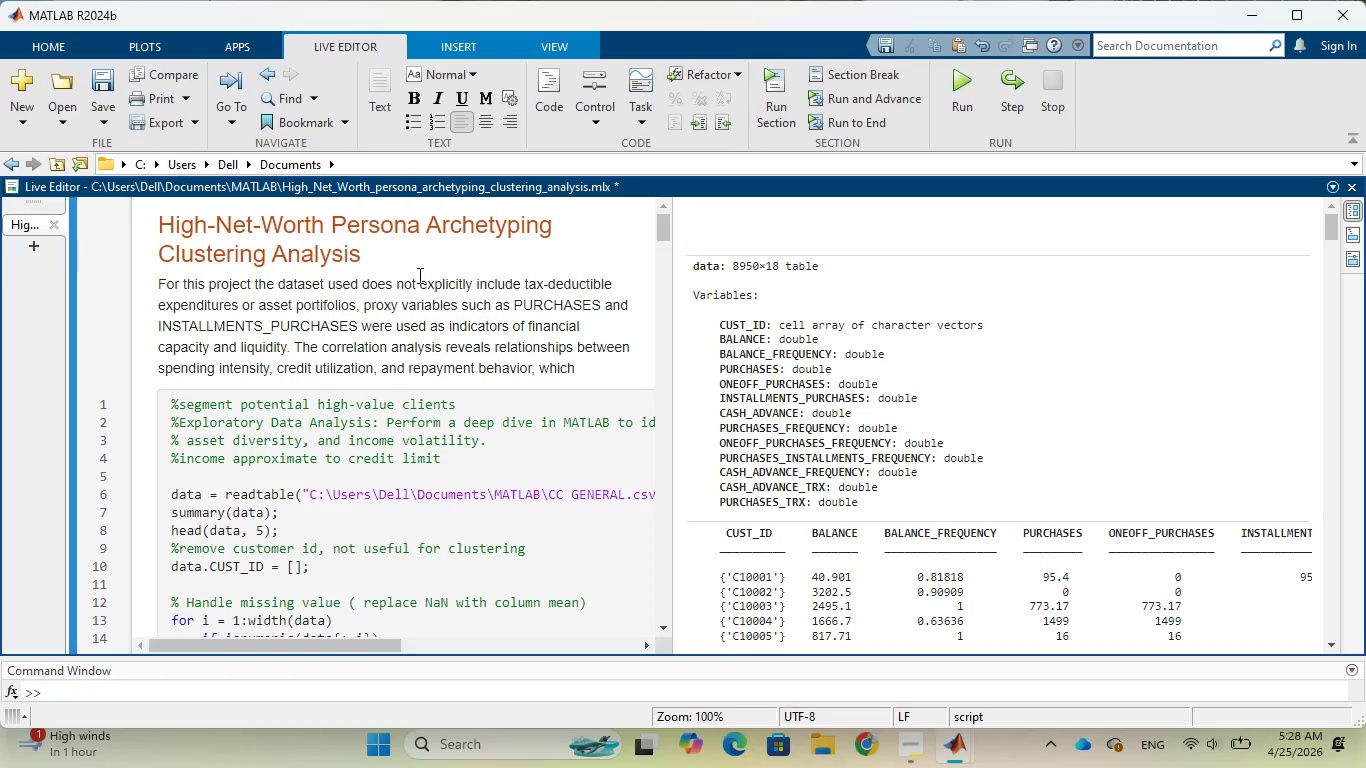 
wait(5.72)
 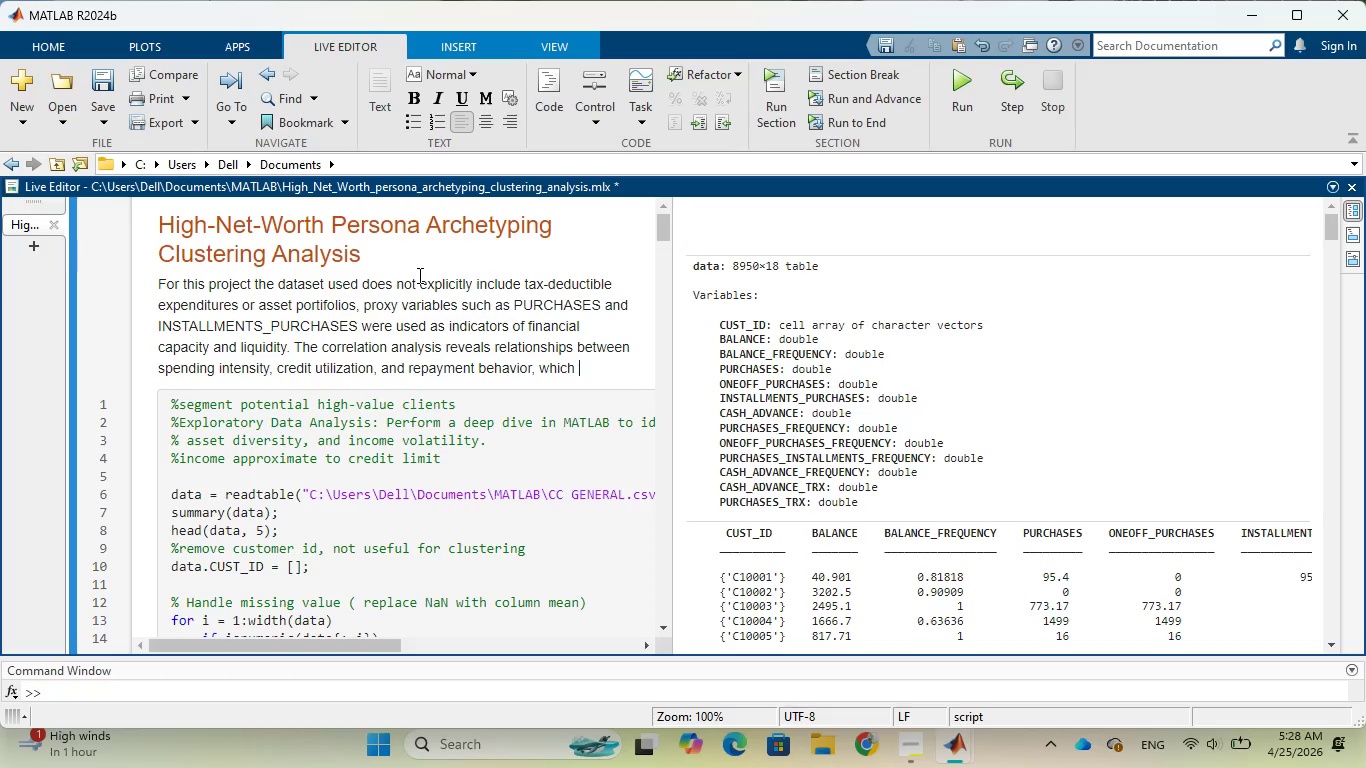 
type(serve as the foundation for clustering financial)
 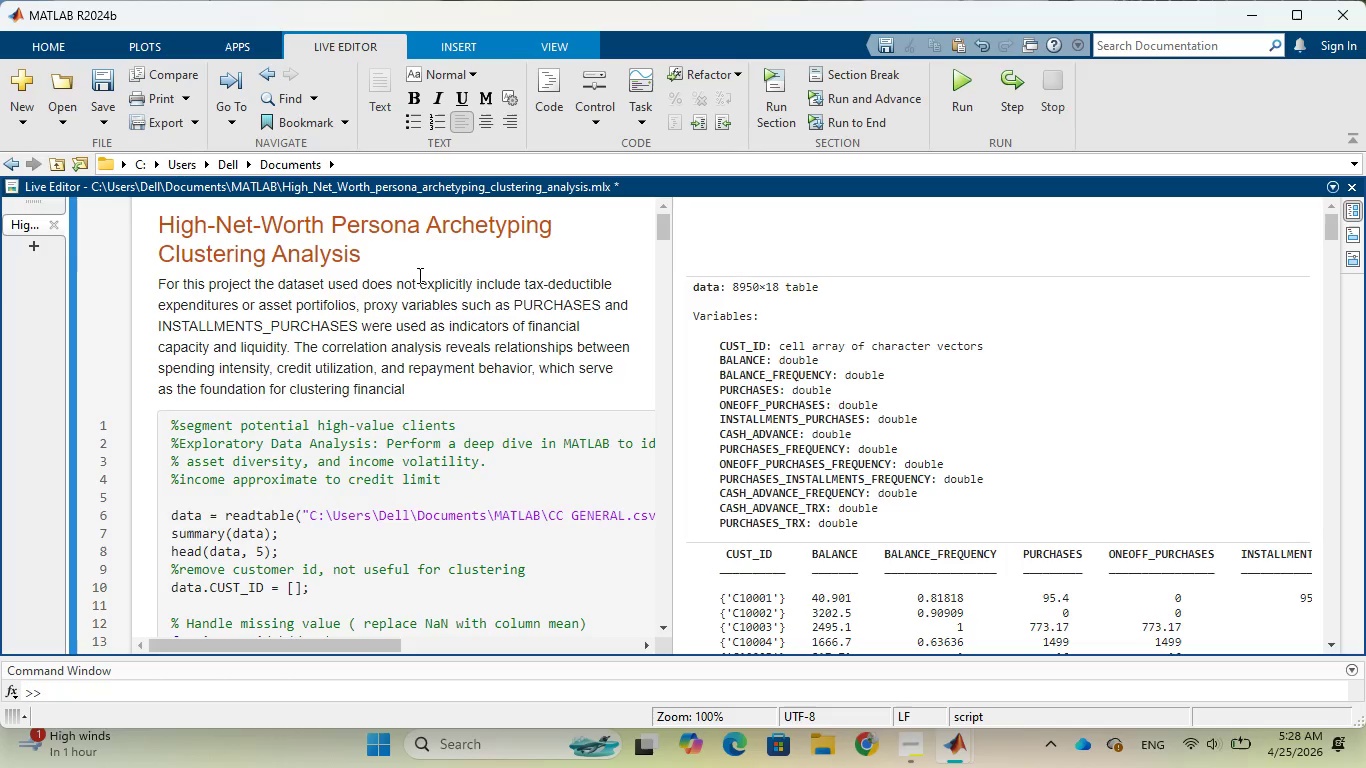 
type( archetypes.)
 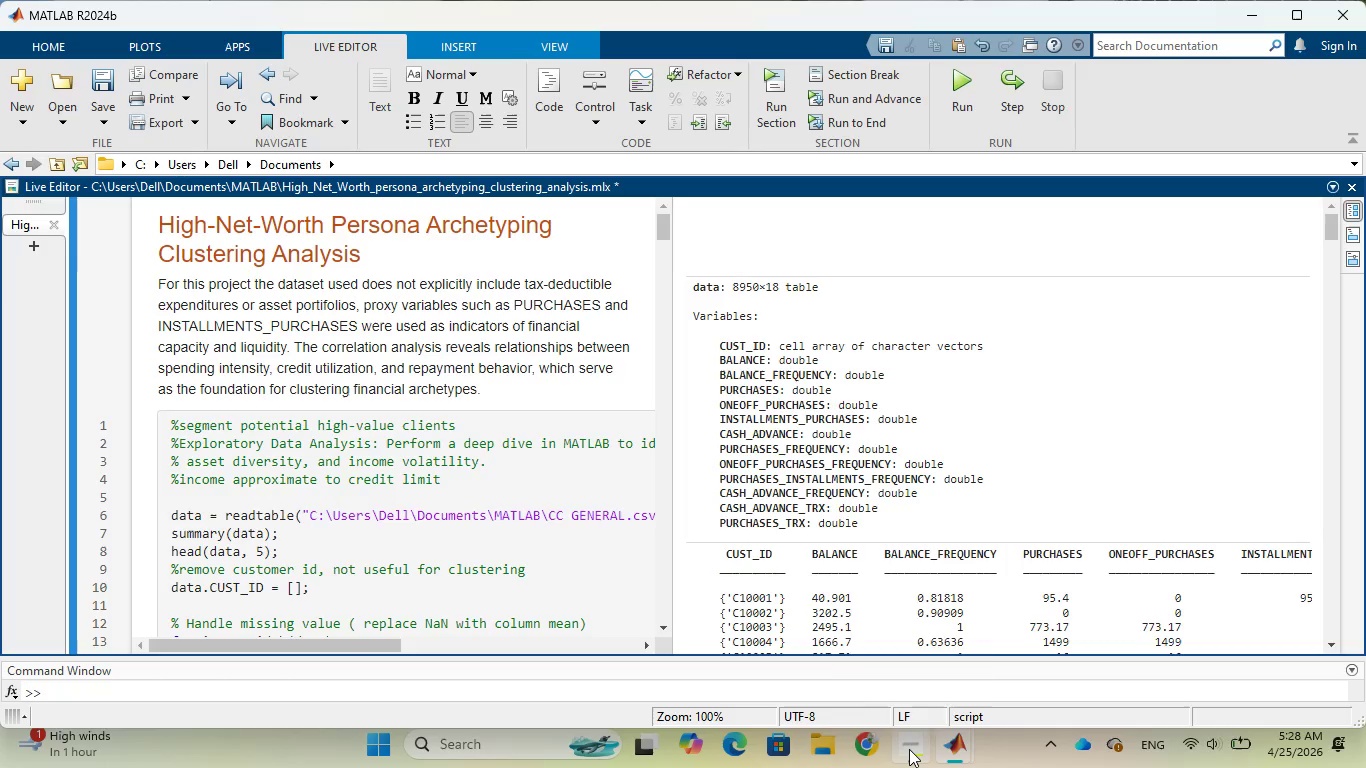 
wait(5.98)
 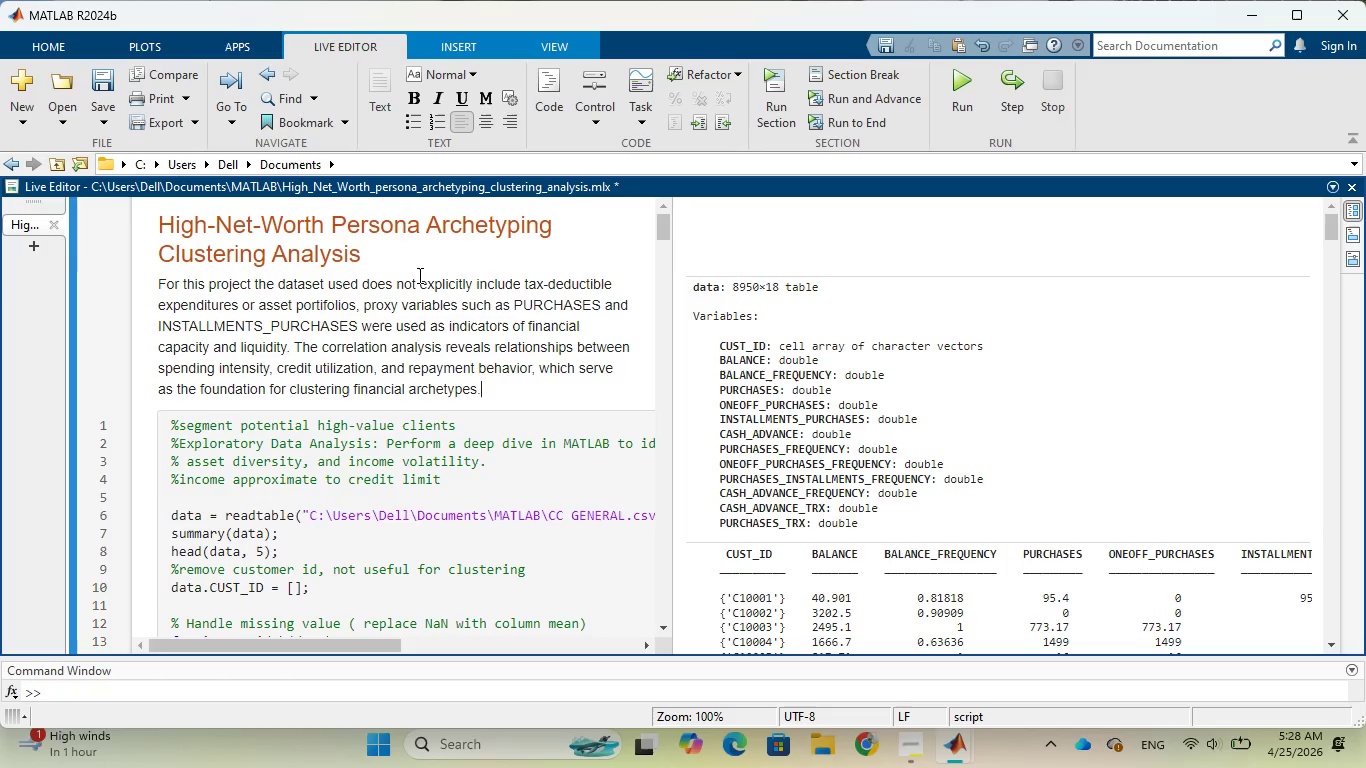 
left_click([866, 645])